 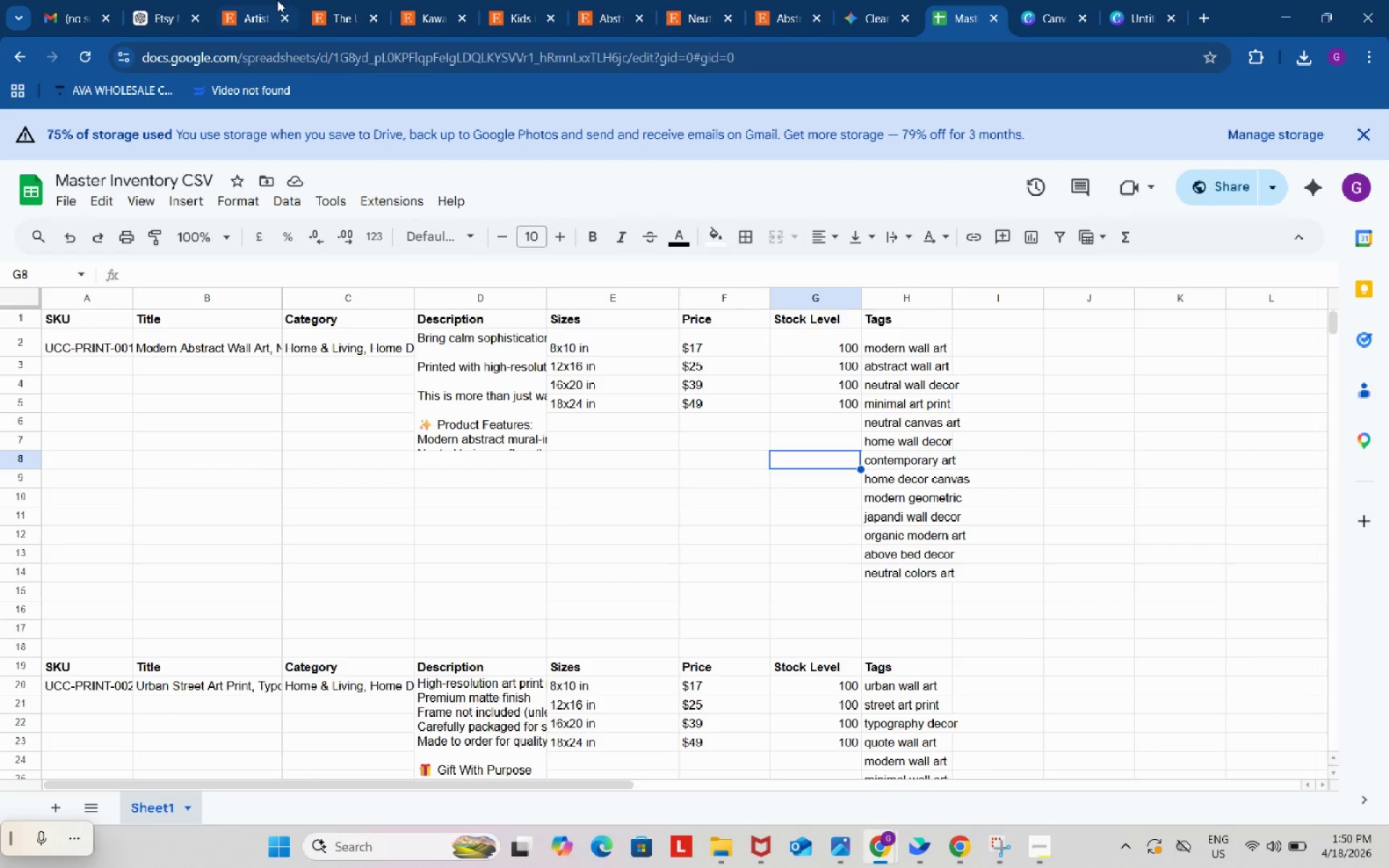 
left_click_drag(start_coordinate=[1380, 780], to_coordinate=[1375, 127])
 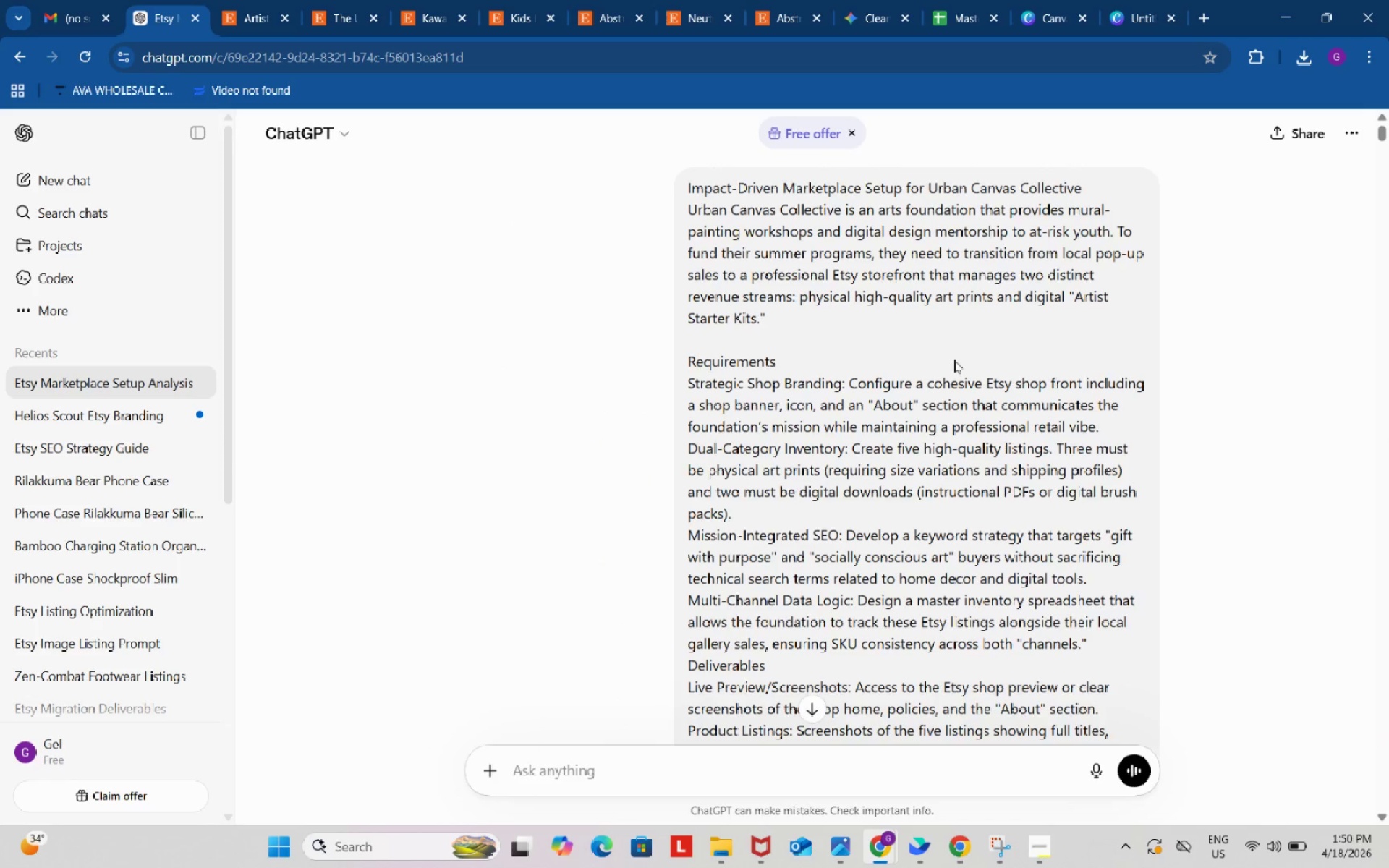 
scroll: coordinate [924, 457], scroll_direction: down, amount: 29.0
 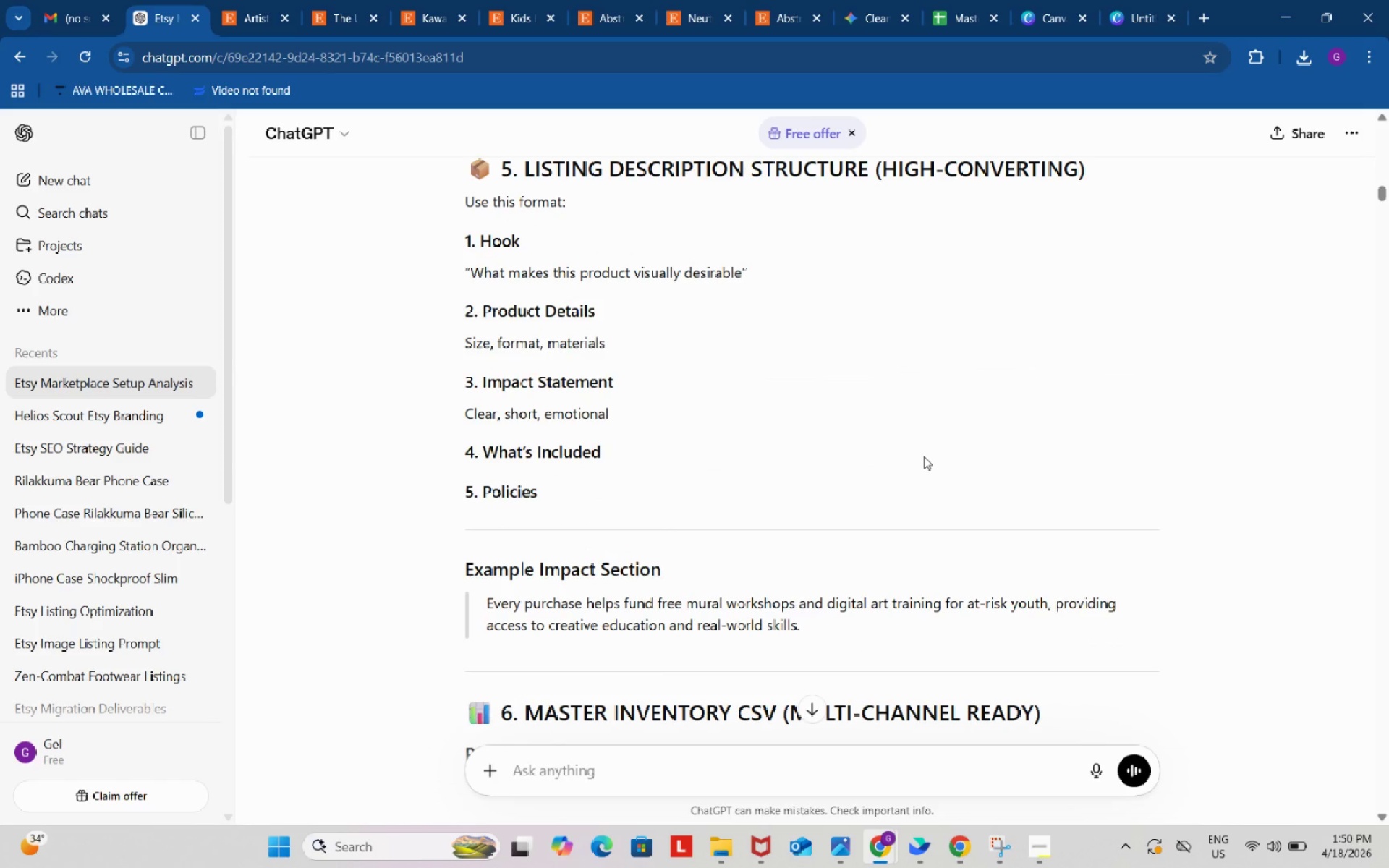 
scroll: coordinate [924, 456], scroll_direction: down, amount: 2.0
 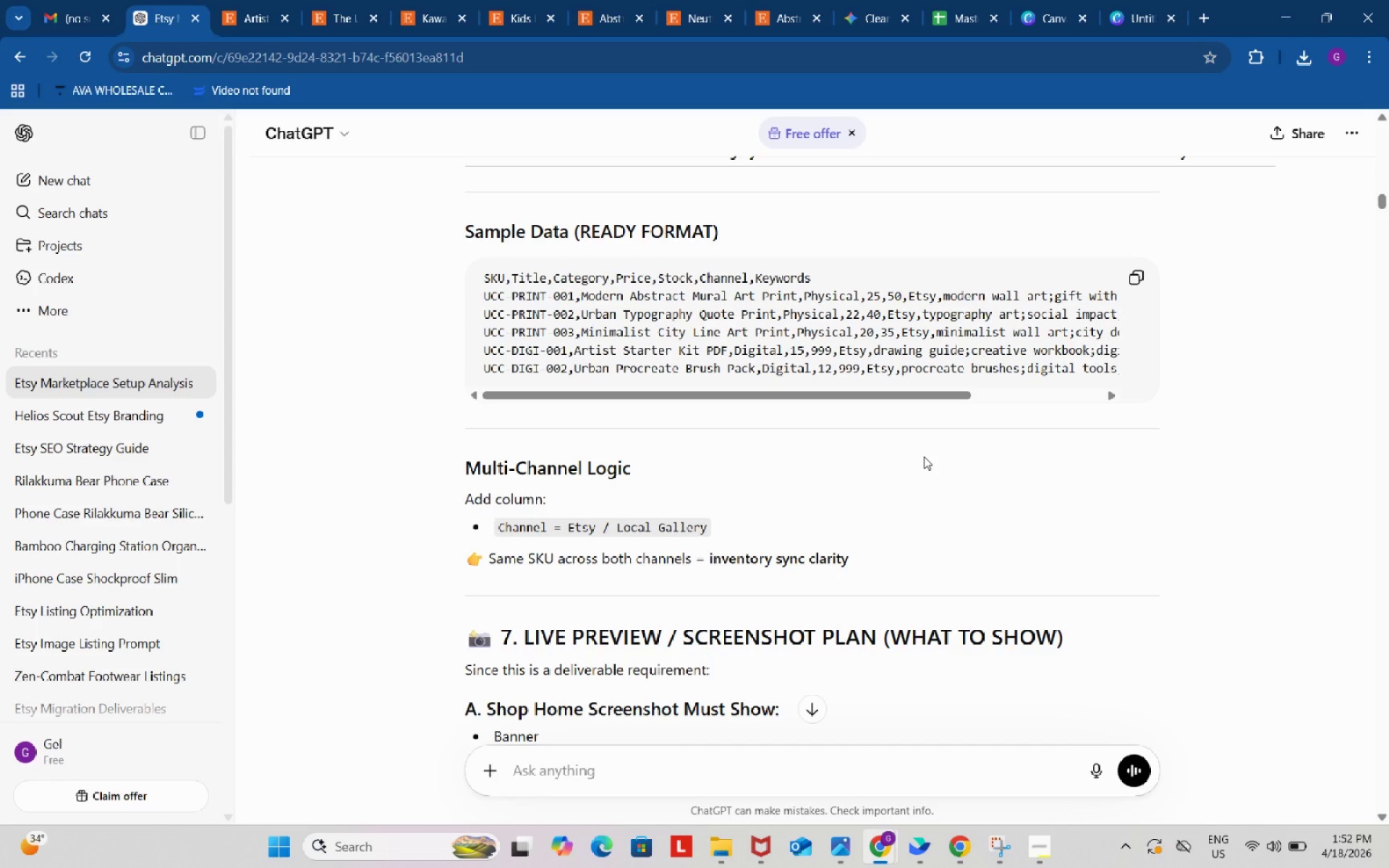 
wait(128.94)
 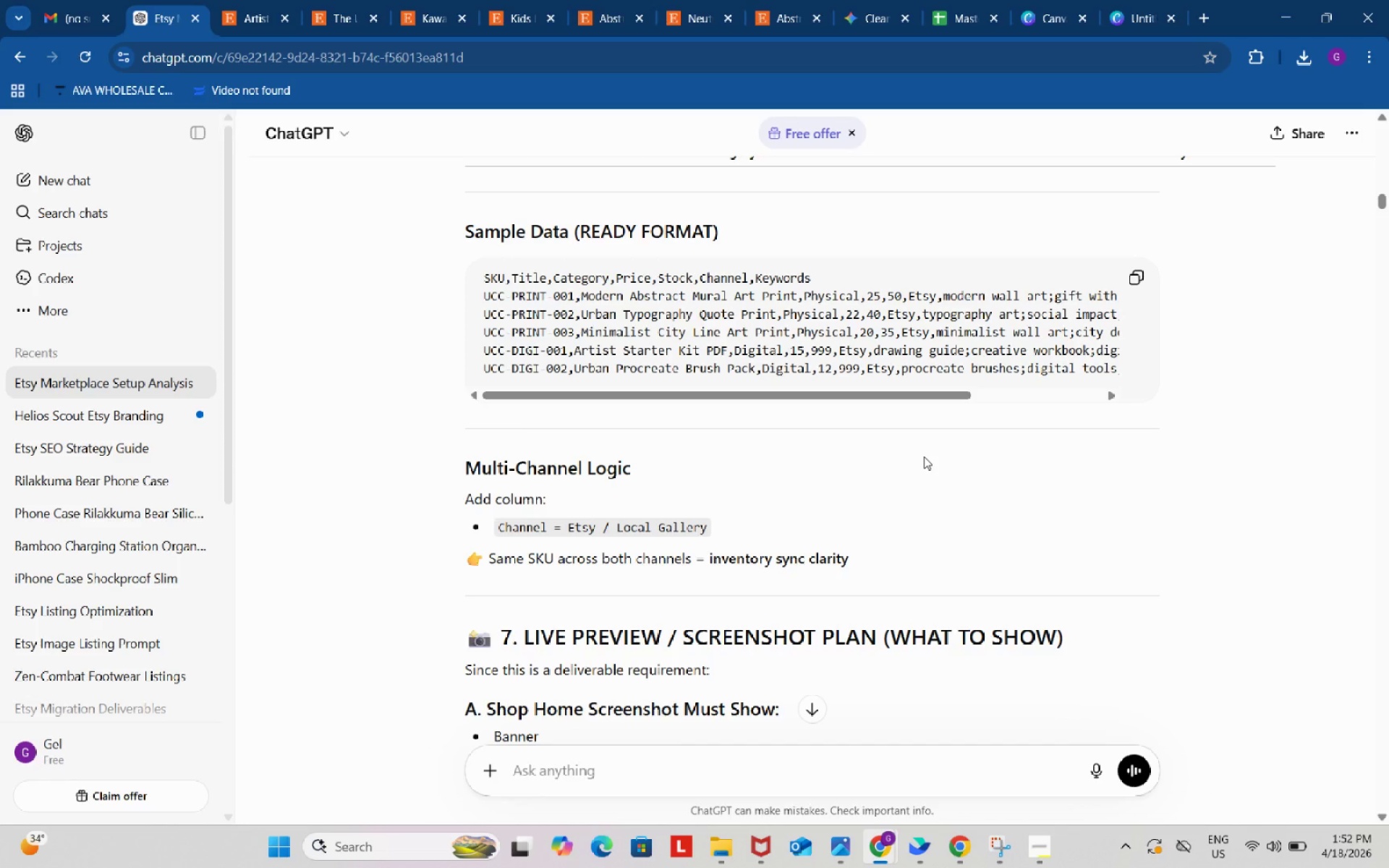 
scroll: coordinate [838, 456], scroll_direction: none, amount: 0.0
 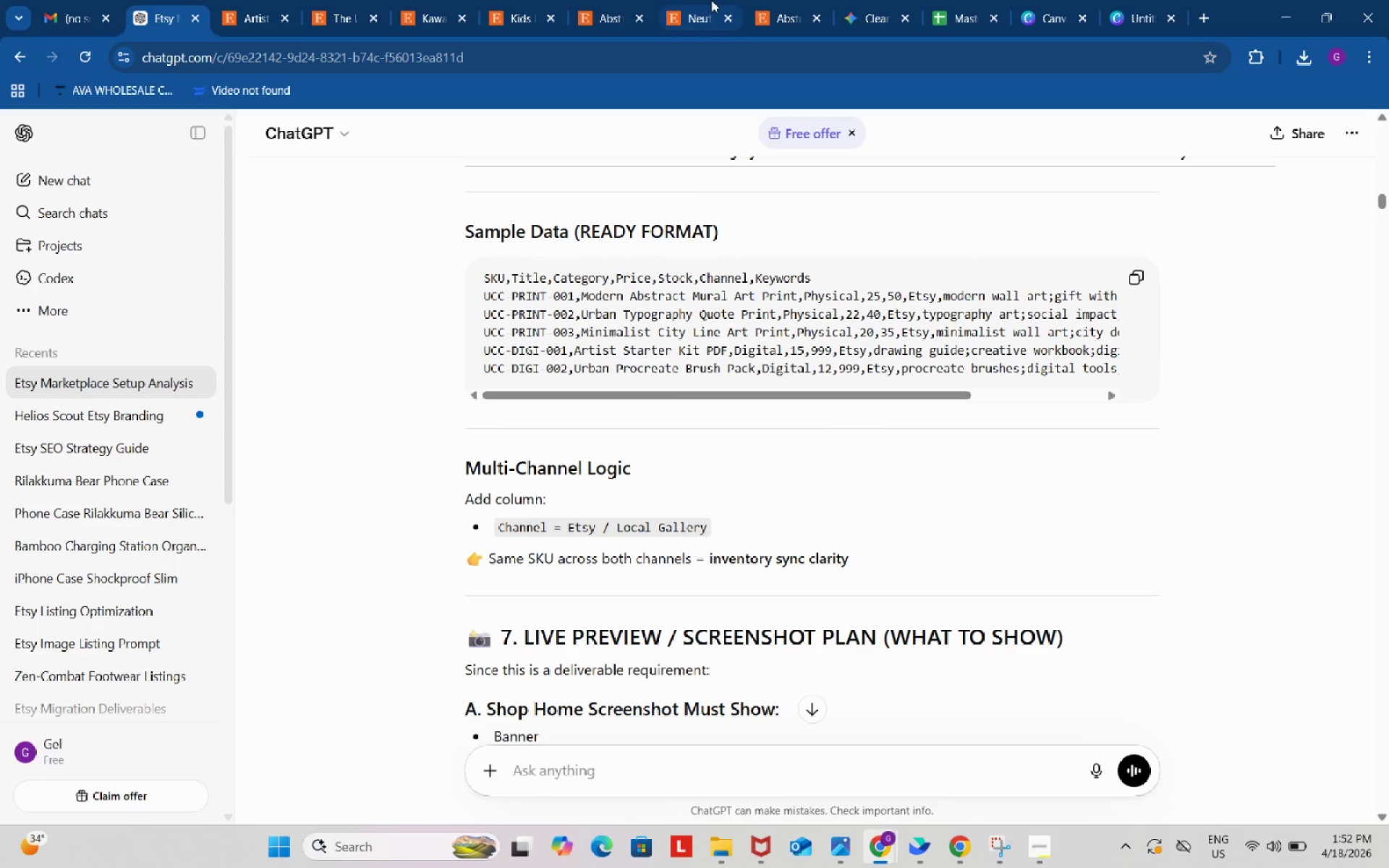 
left_click([711, 0])
 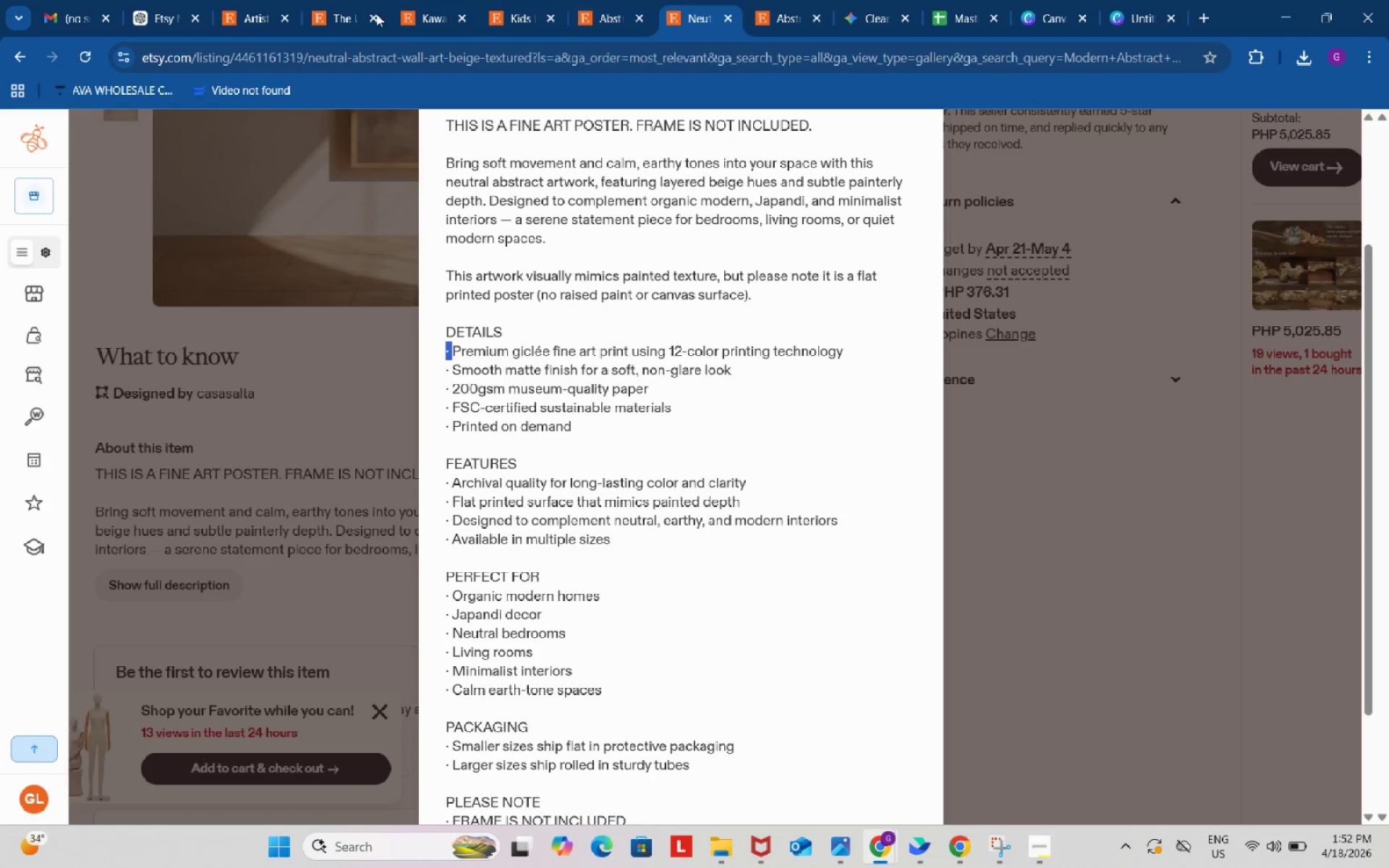 
left_click([349, 14])
 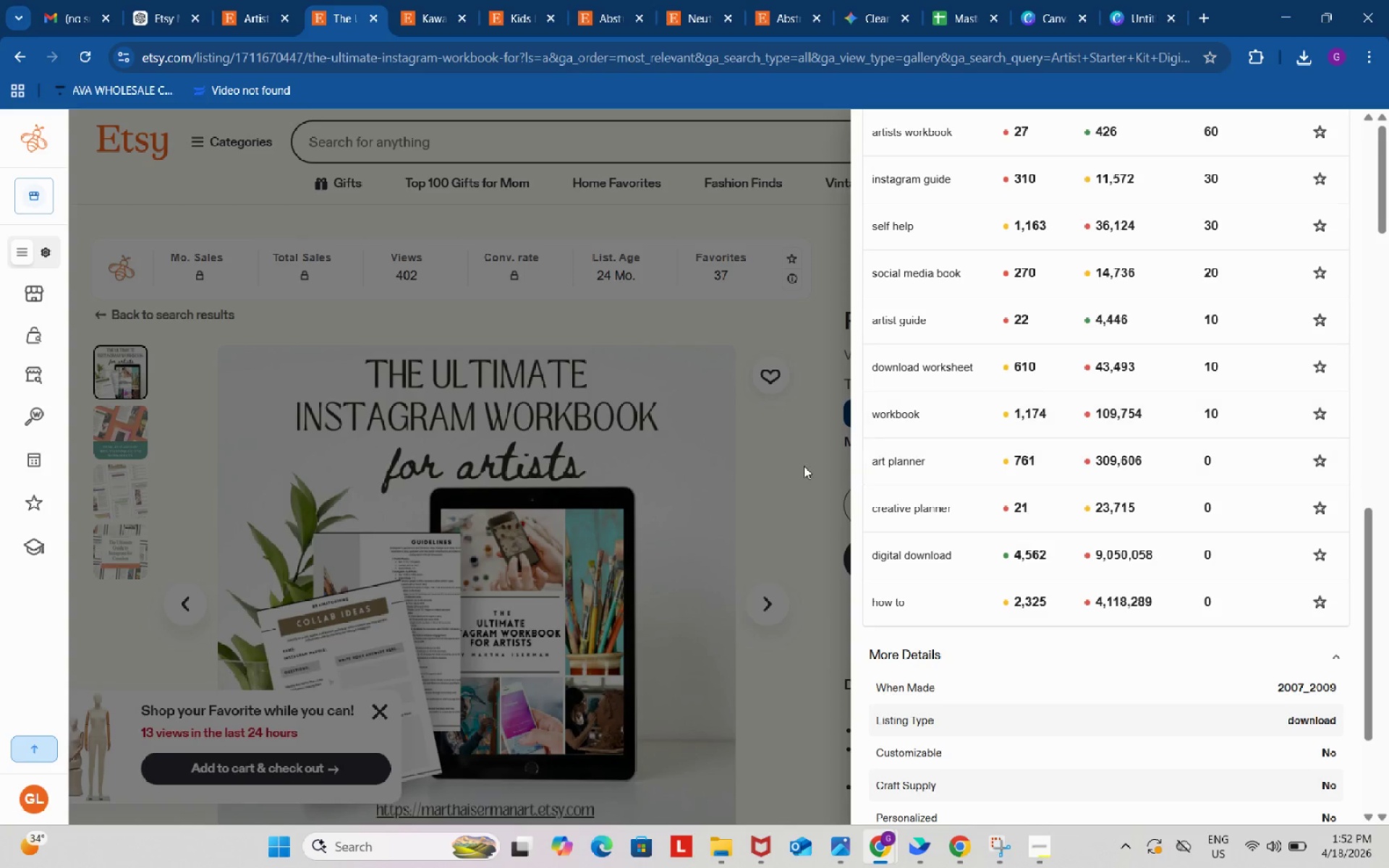 
left_click([804, 466])
 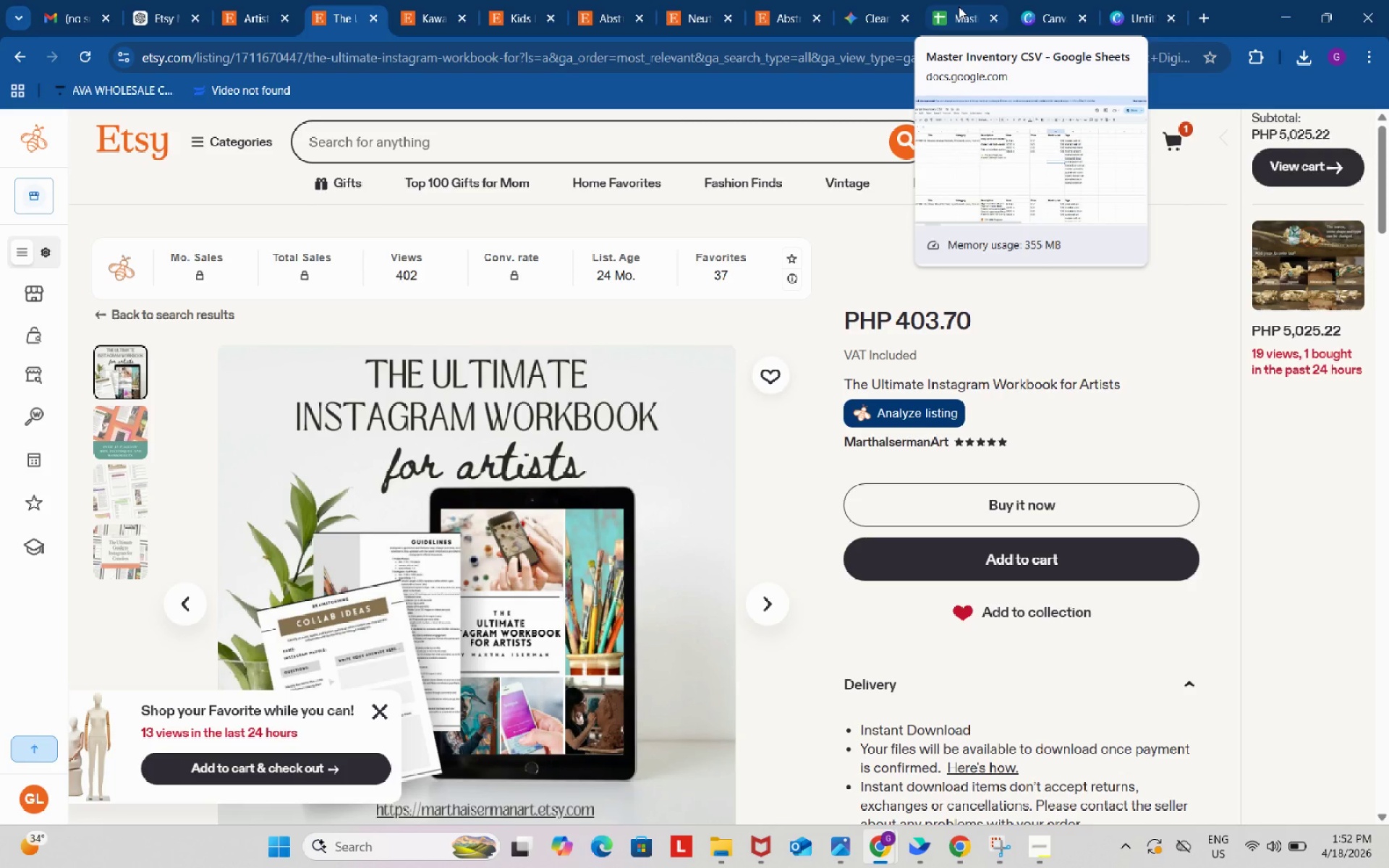 
wait(12.61)
 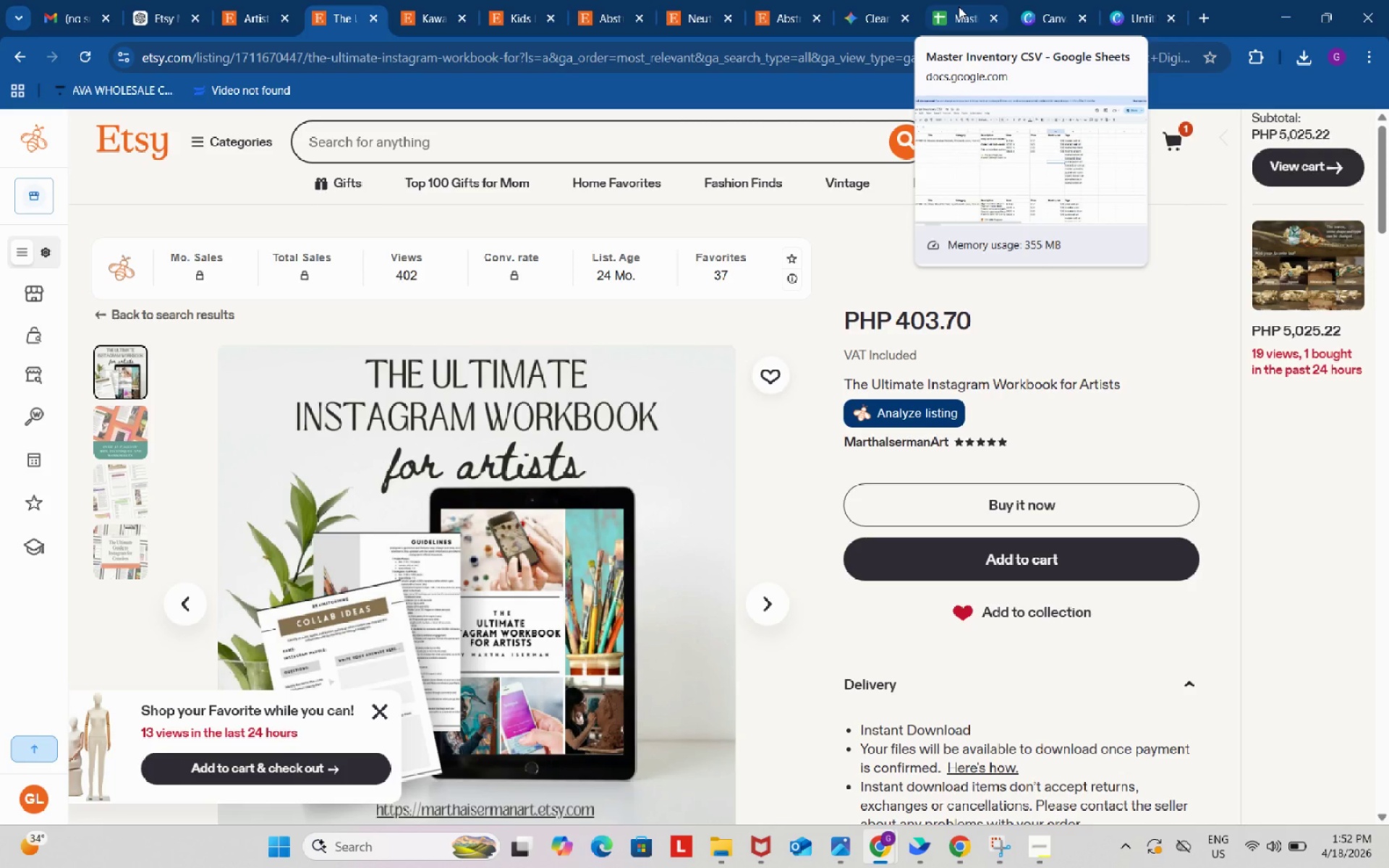 
left_click([959, 7])
 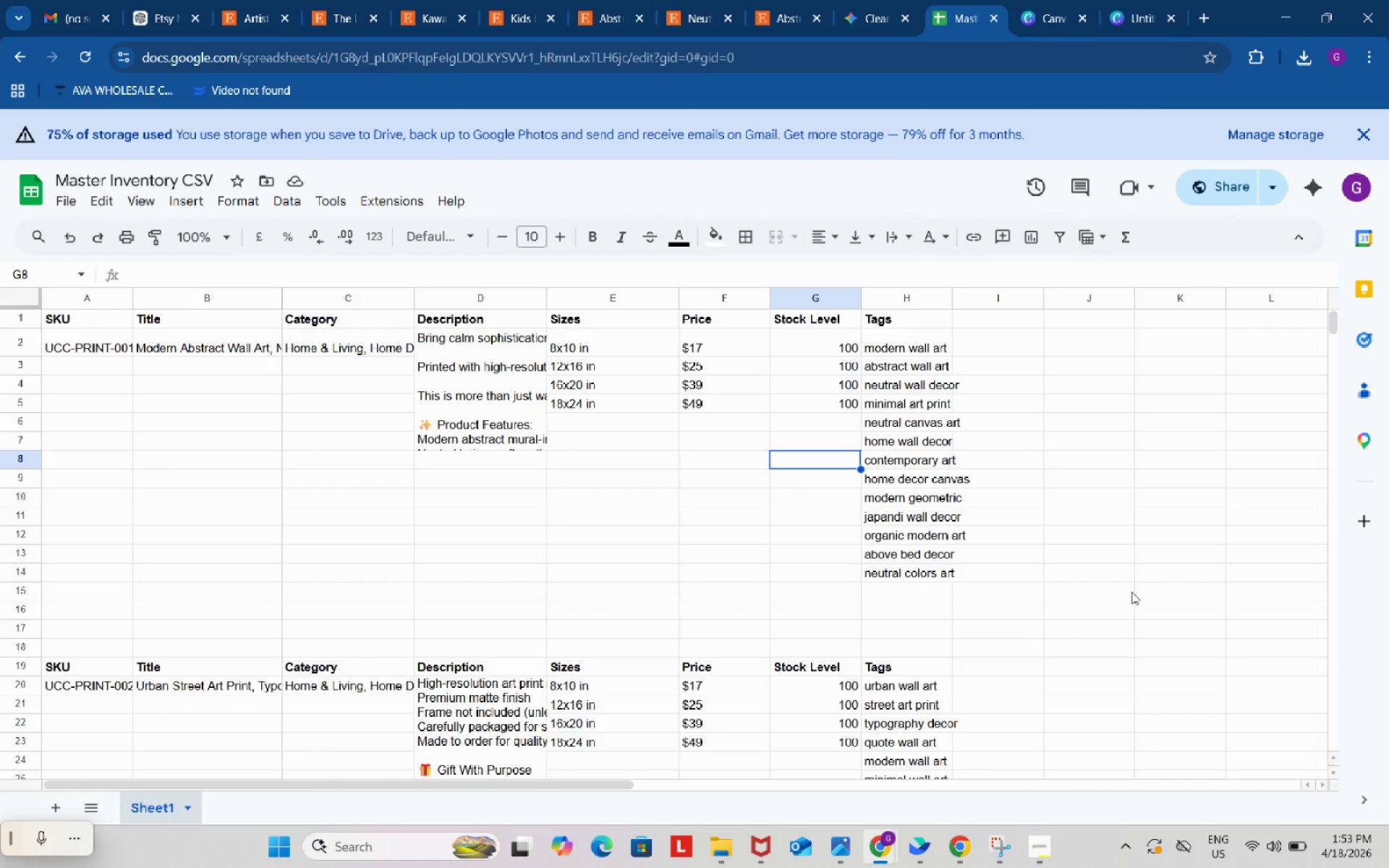 
left_click([1146, 672])
 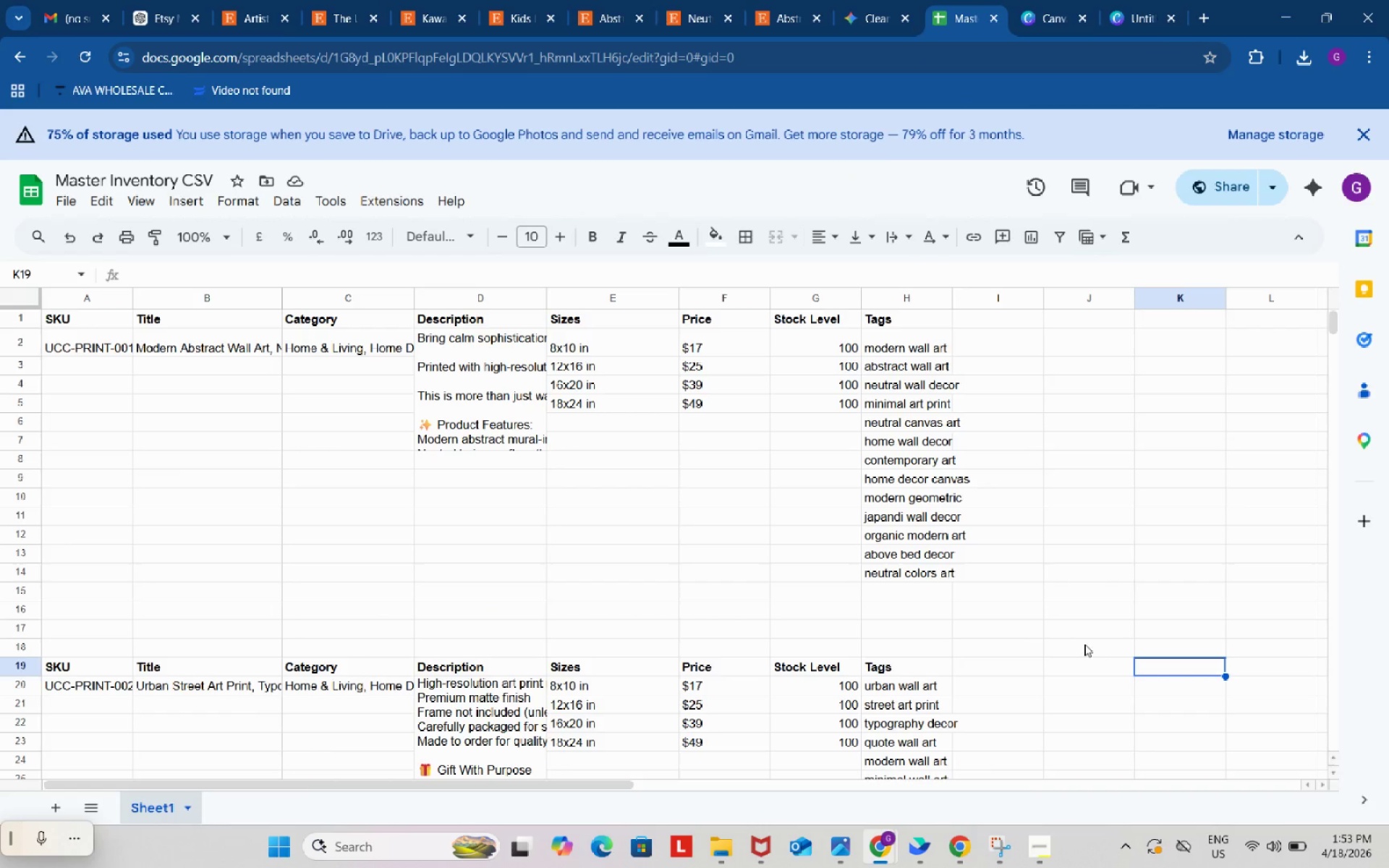 
left_click([1084, 644])
 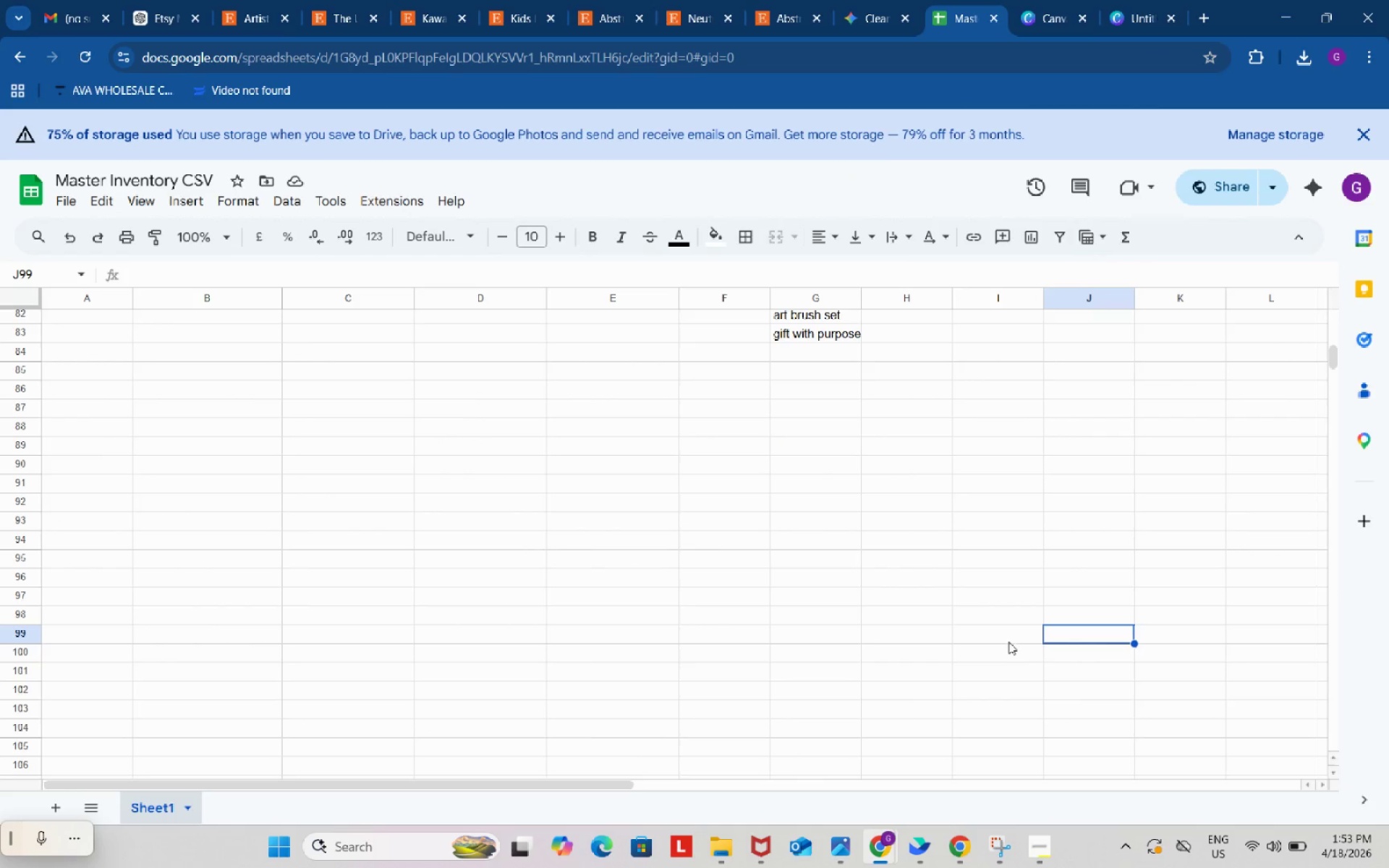 
scroll: coordinate [1084, 644], scroll_direction: down, amount: 17.0
 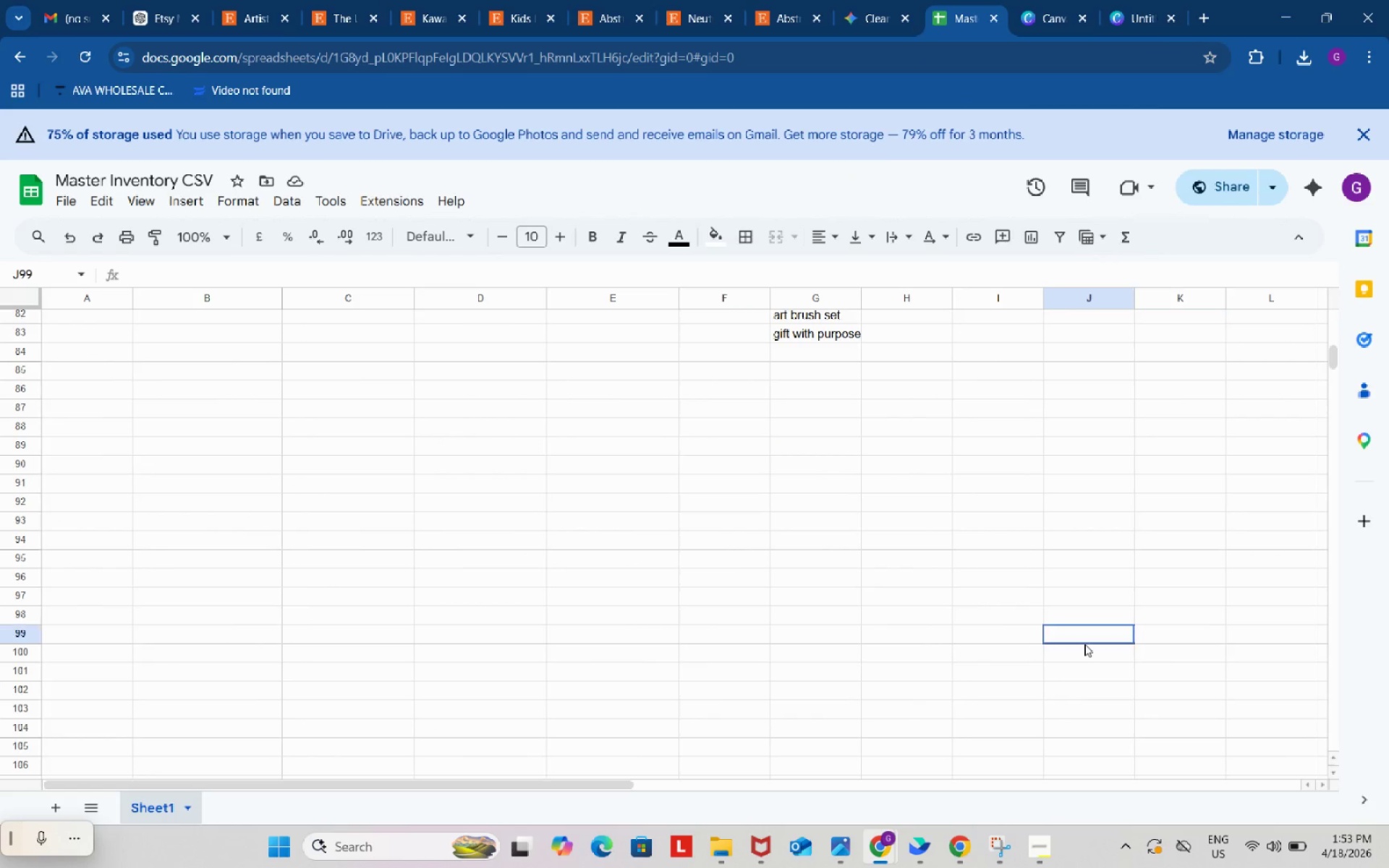 
scroll: coordinate [1004, 640], scroll_direction: up, amount: 4.0
 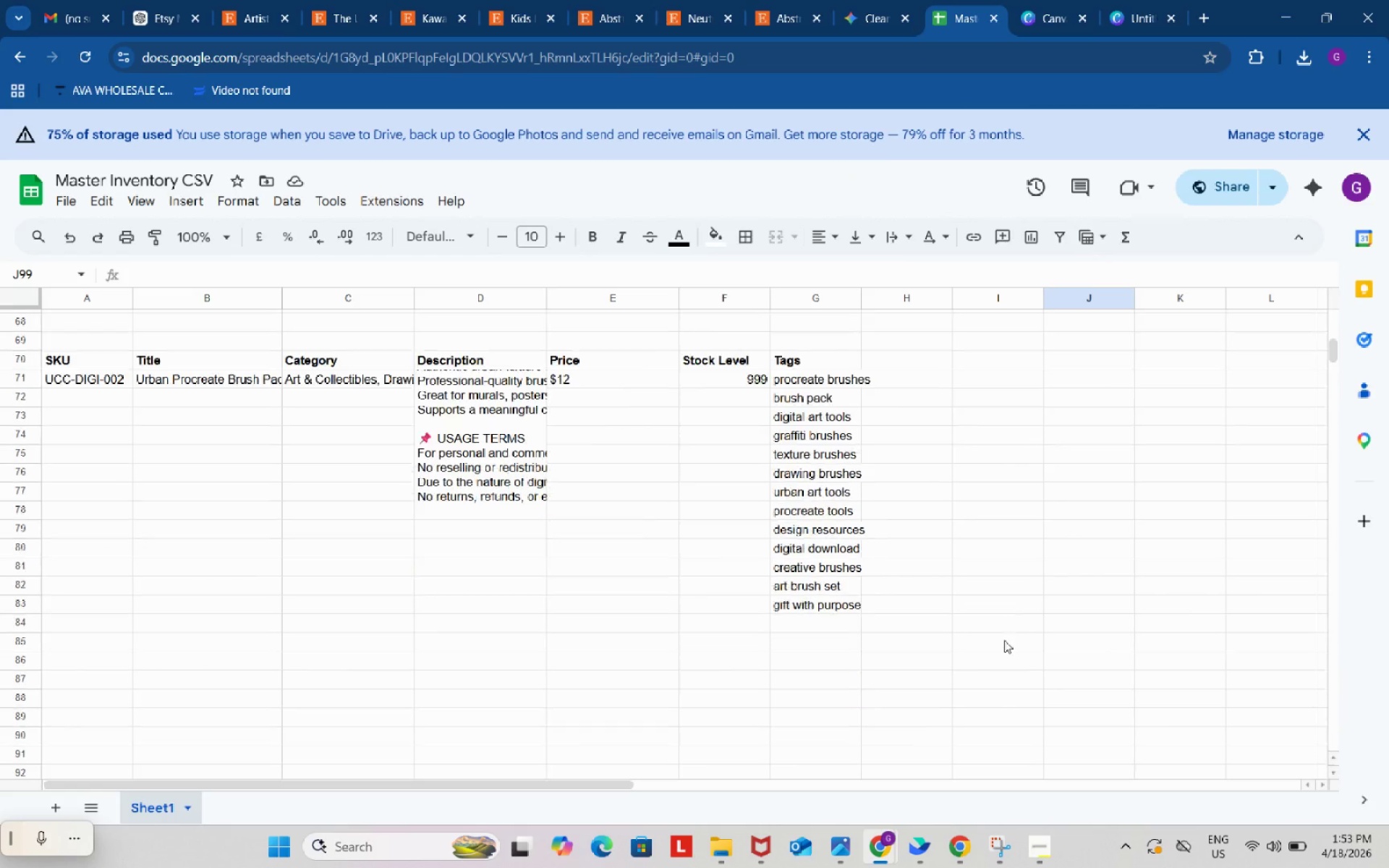 
scroll: coordinate [1004, 640], scroll_direction: down, amount: 4.0
 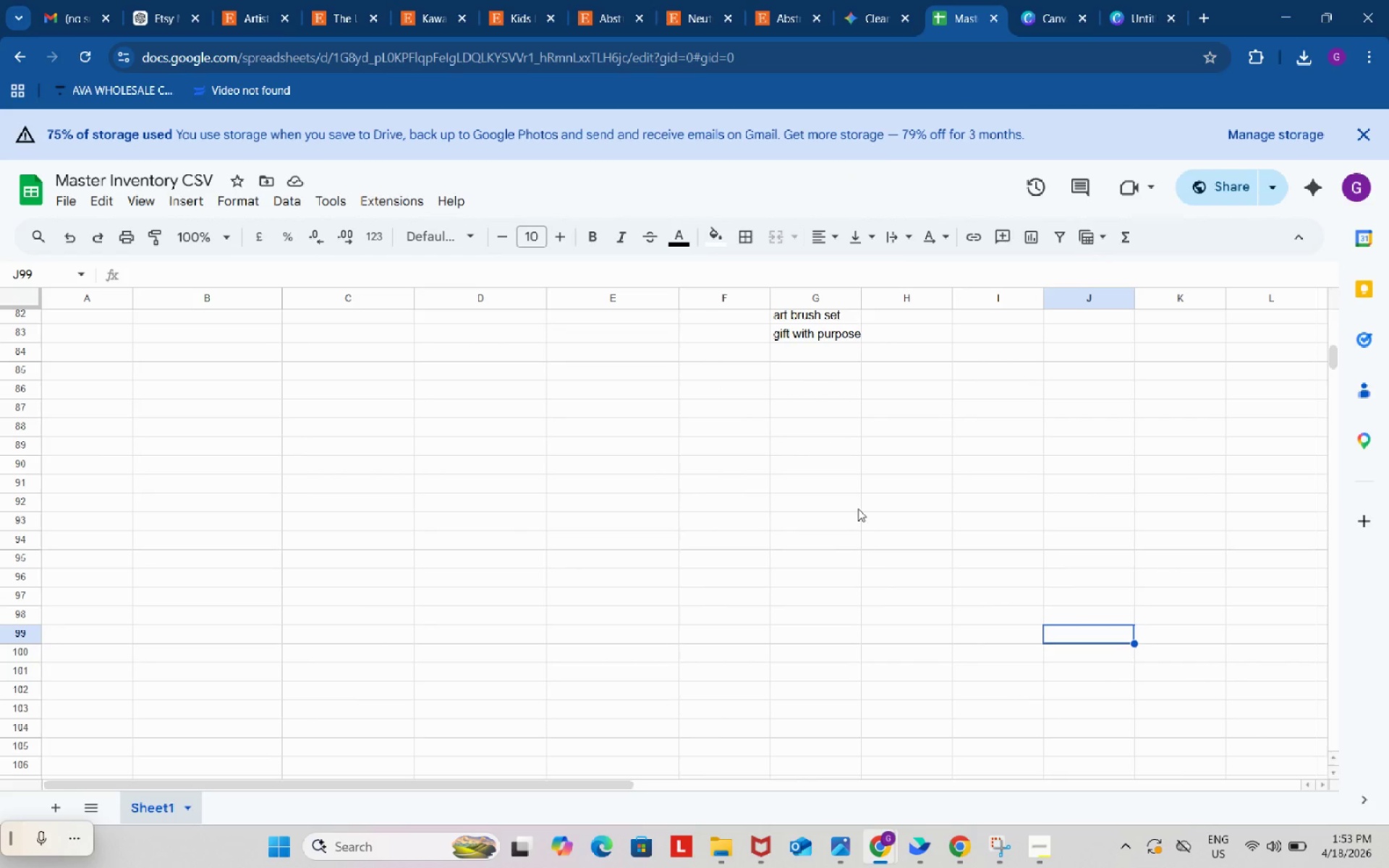 
left_click([858, 507])
 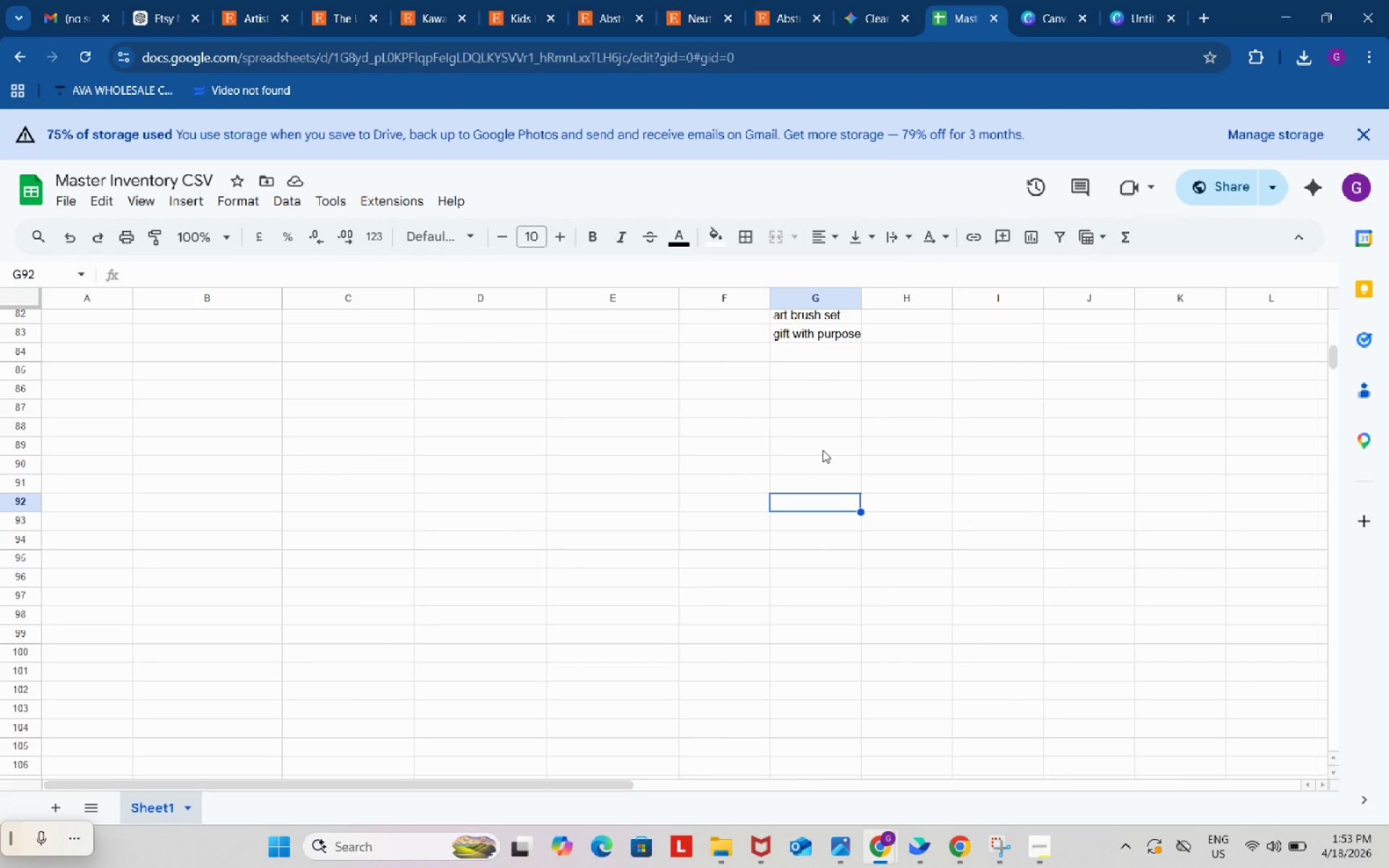 
left_click([823, 450])
 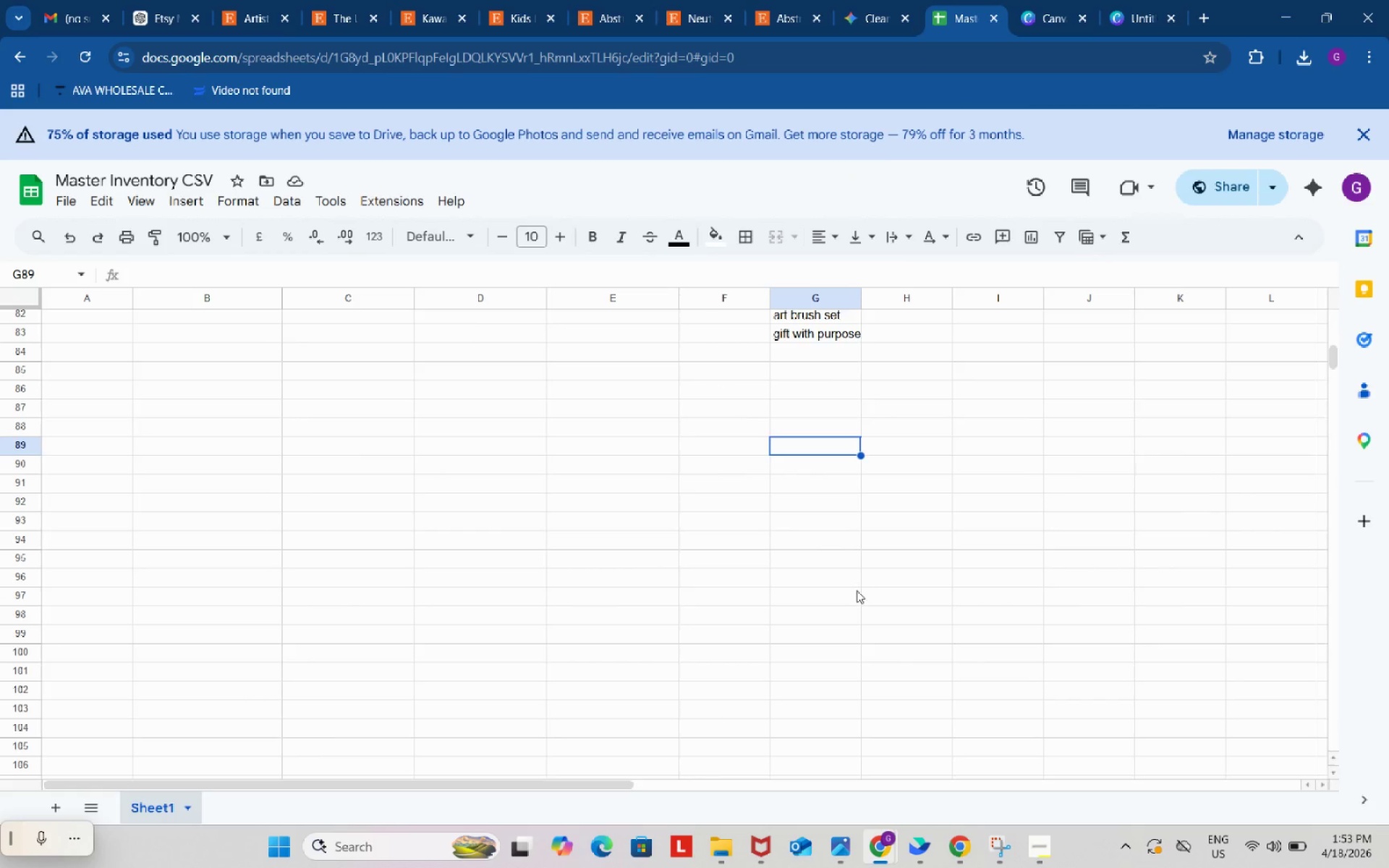 
left_click([1054, 591])
 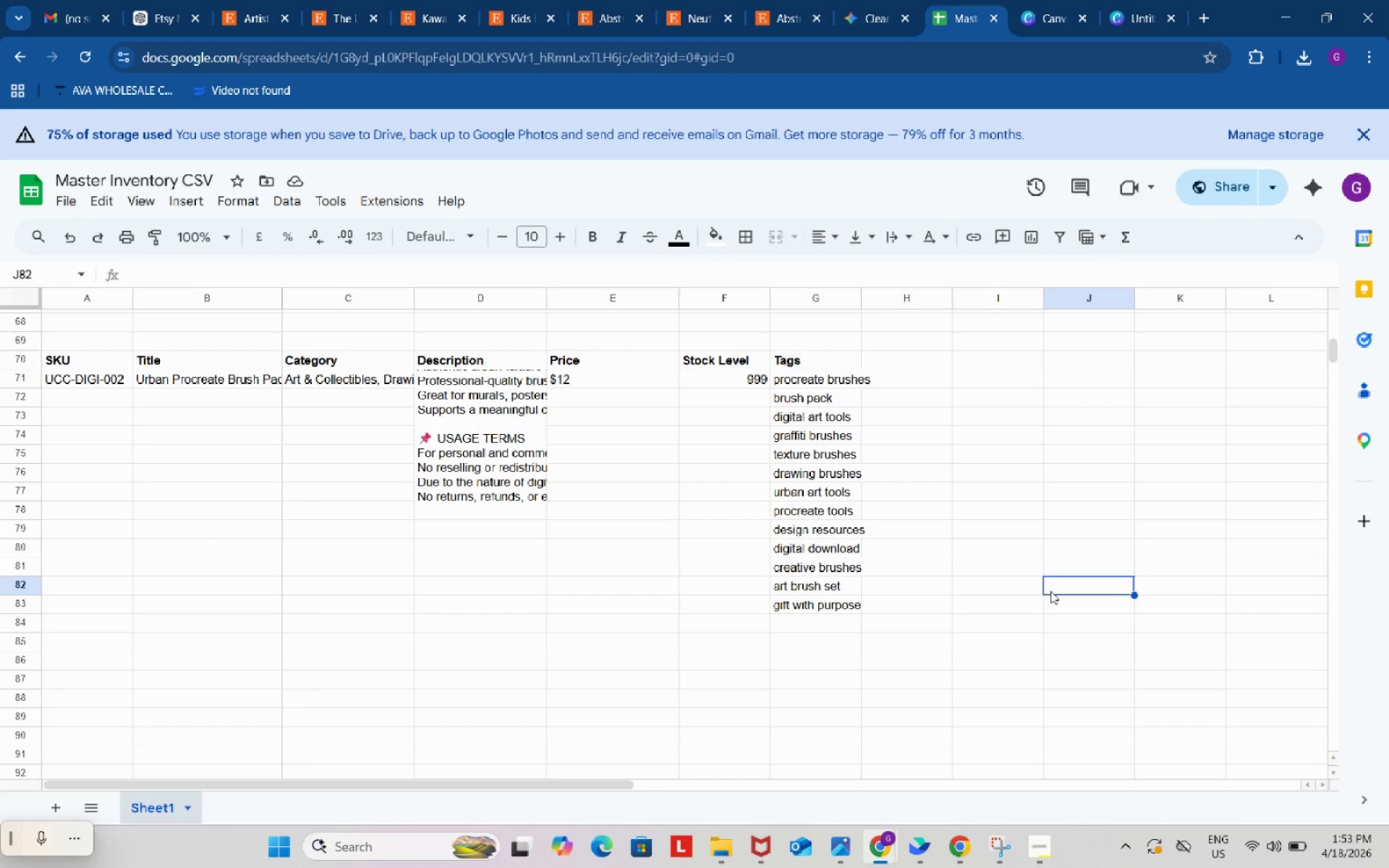 
scroll: coordinate [857, 590], scroll_direction: up, amount: 3.0
 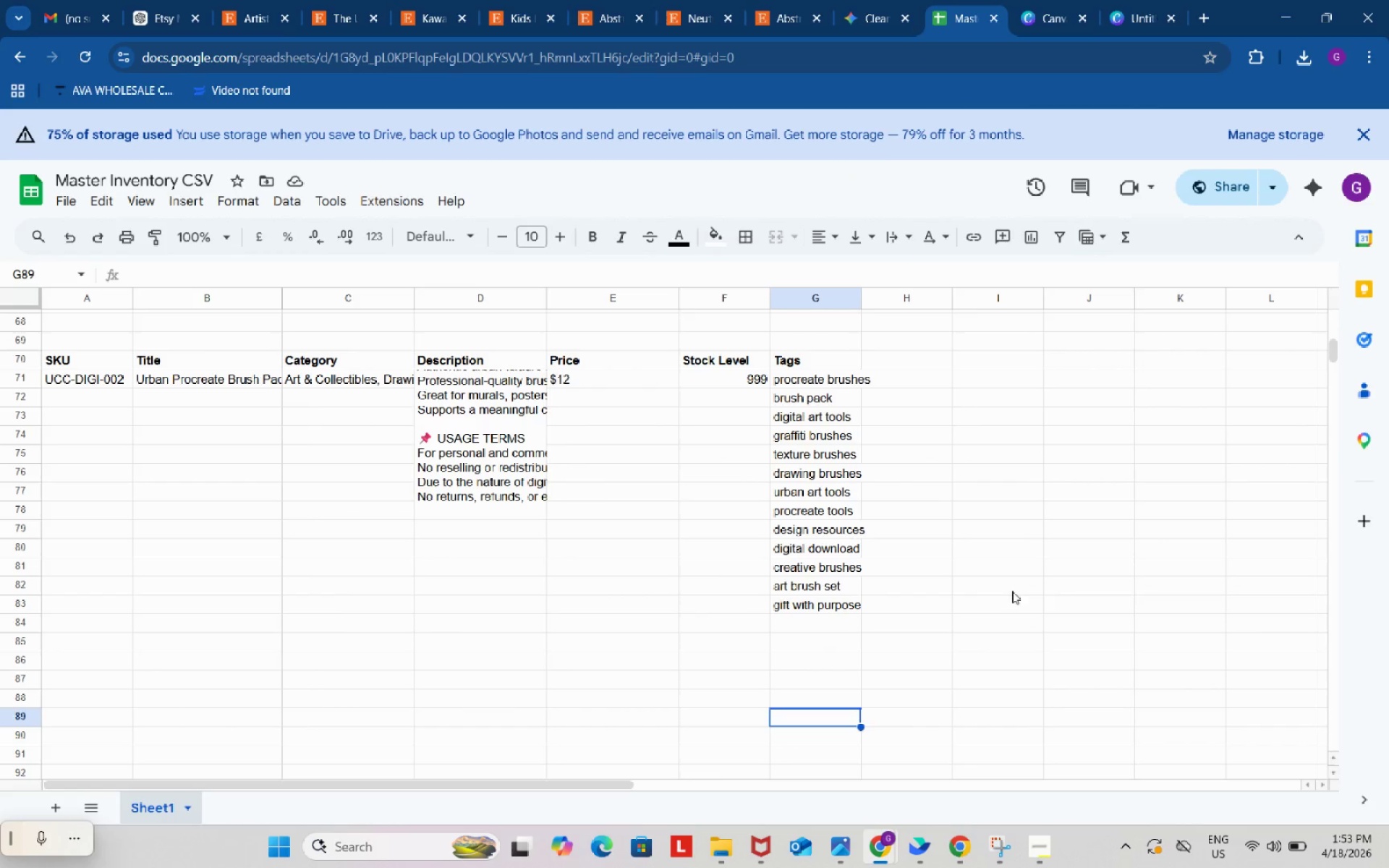 
left_click([933, 535])
 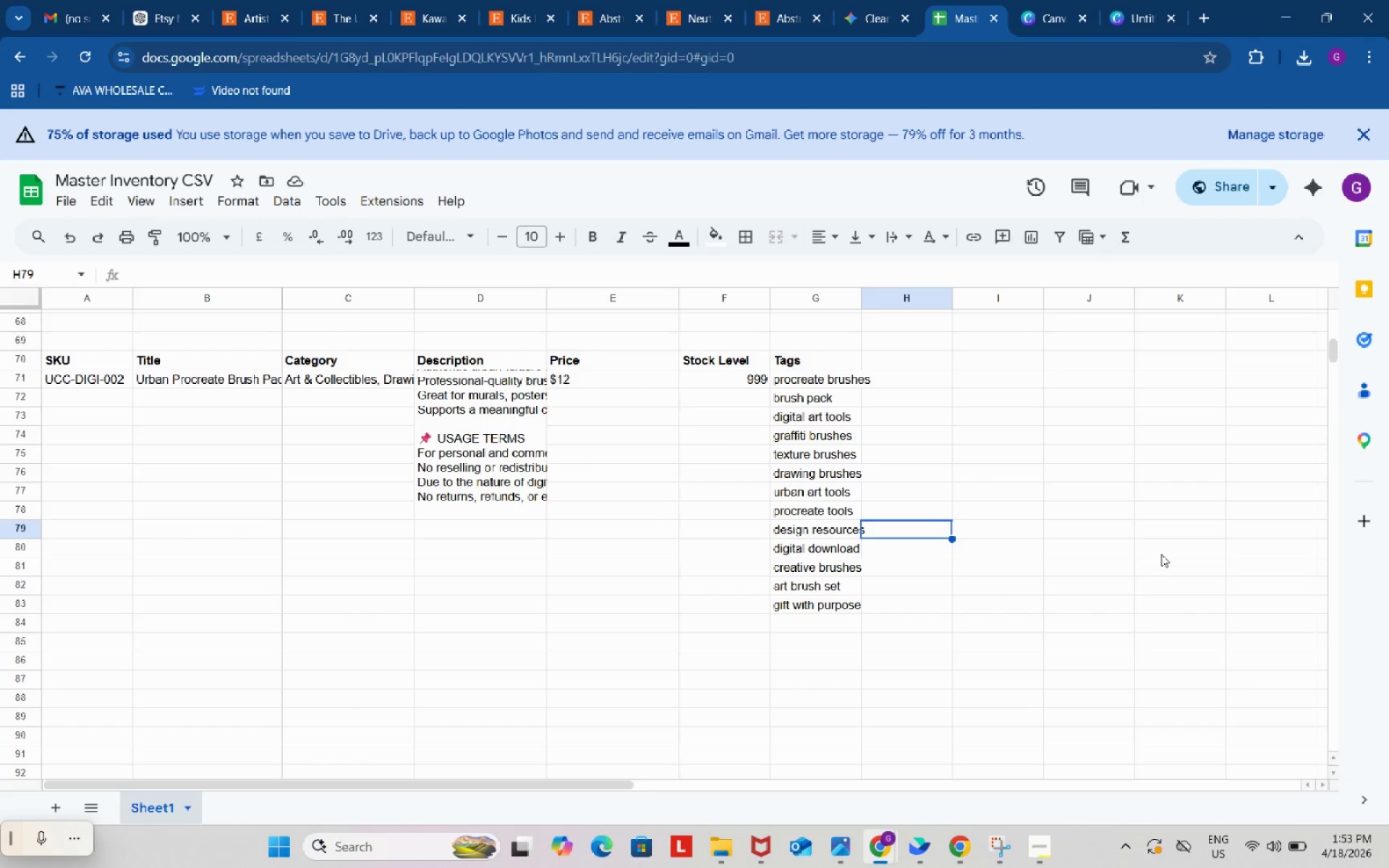 
wait(11.48)
 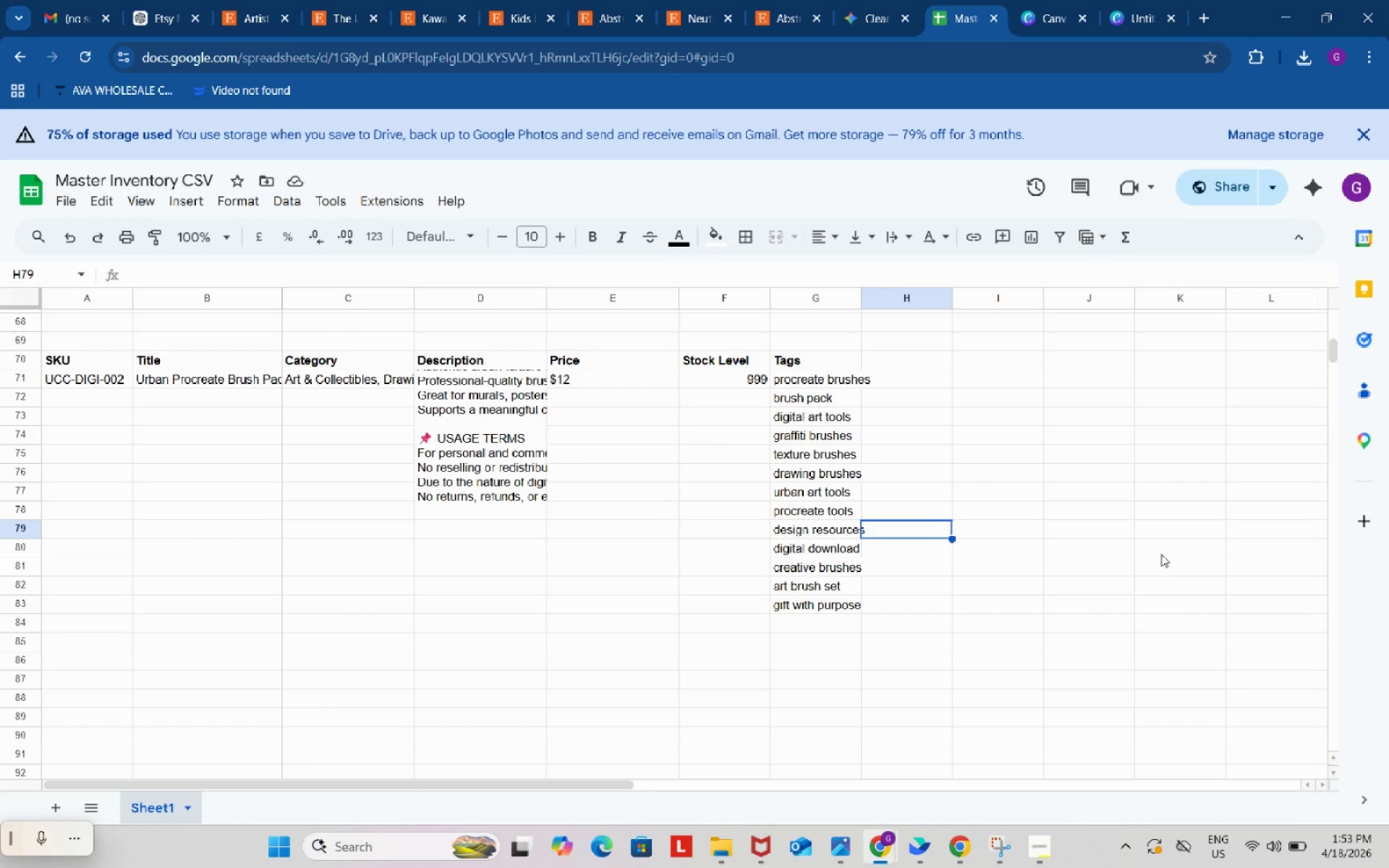 
left_click([262, 0])
 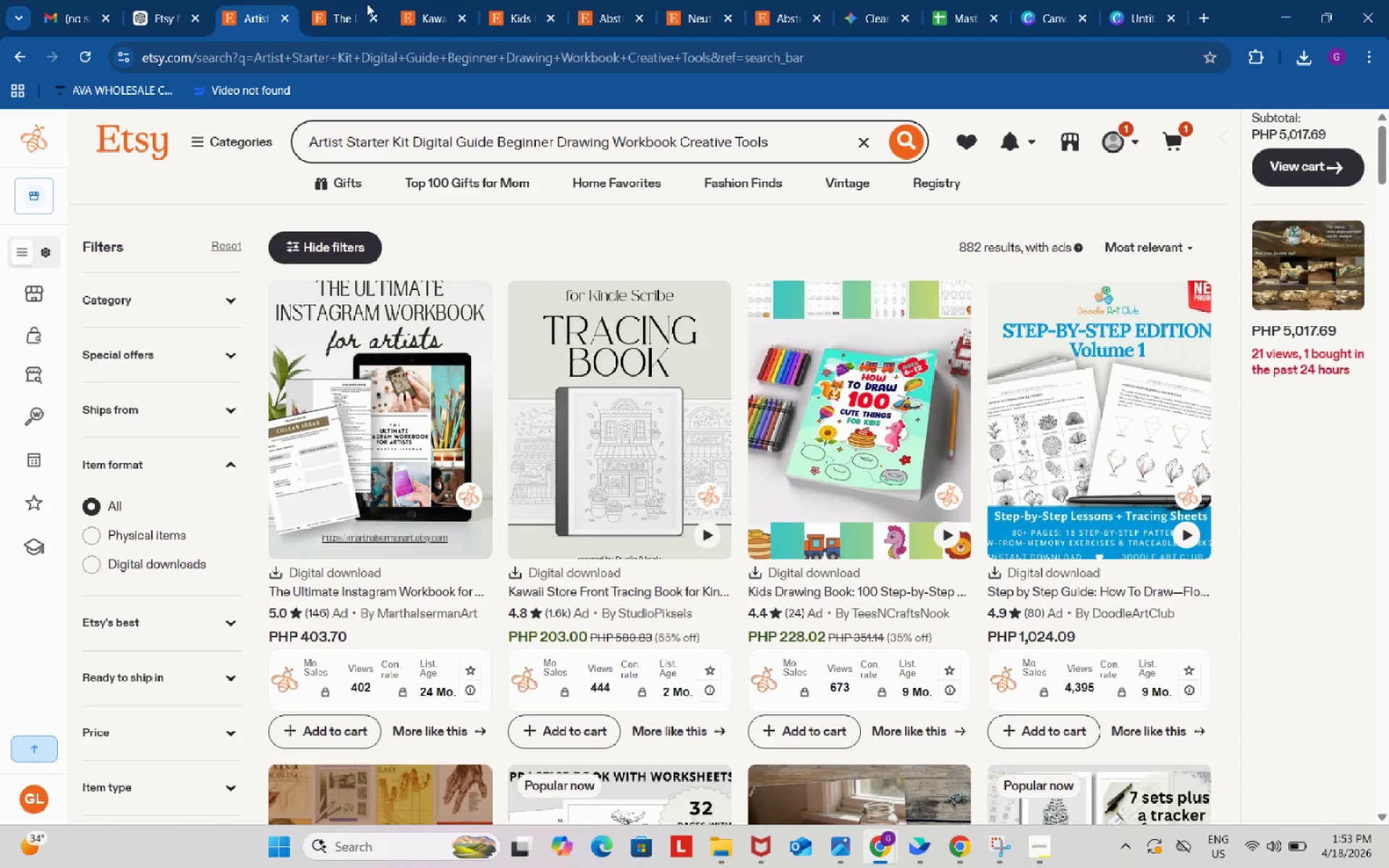 
left_click([343, 0])
 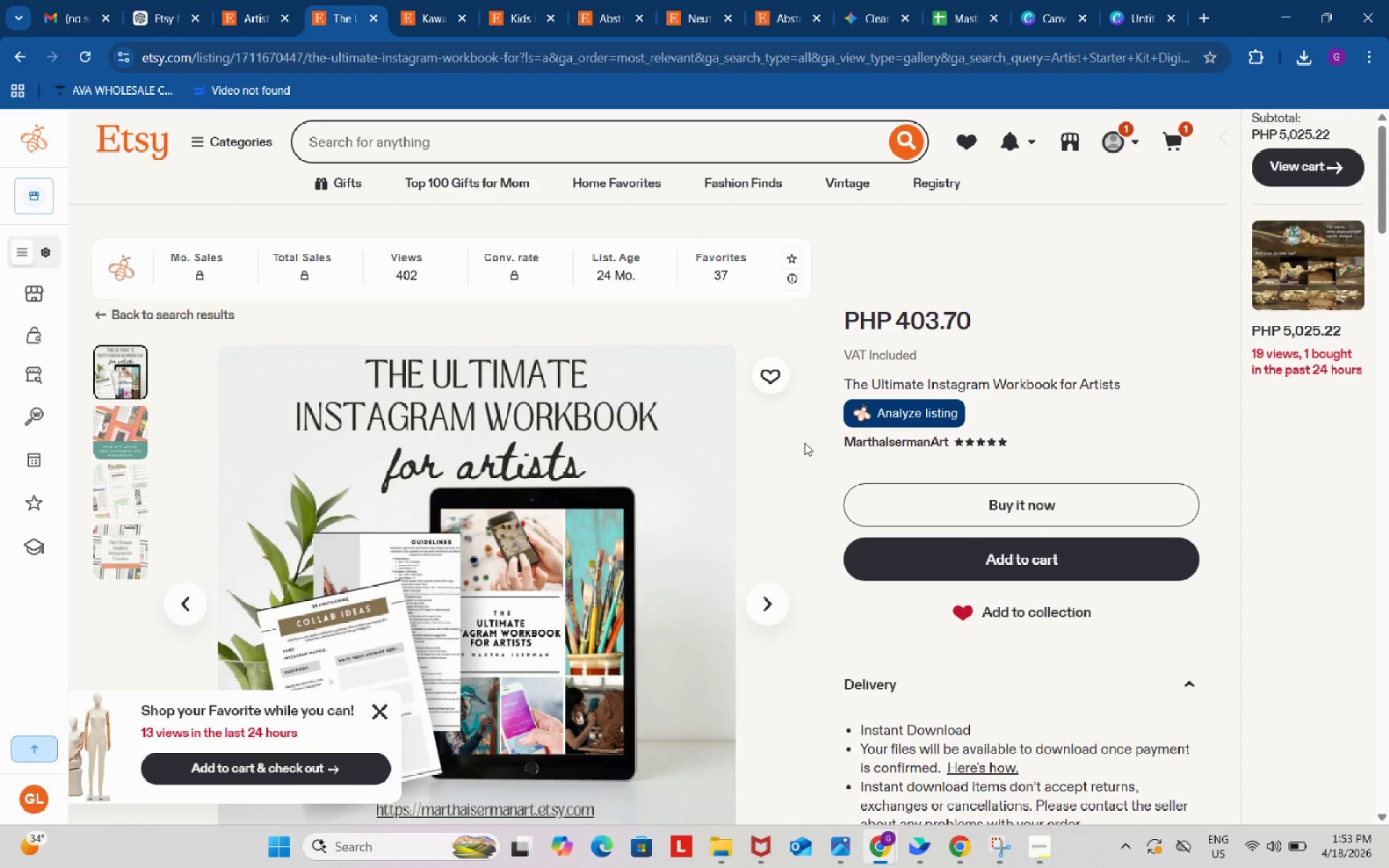 
left_click([801, 440])
 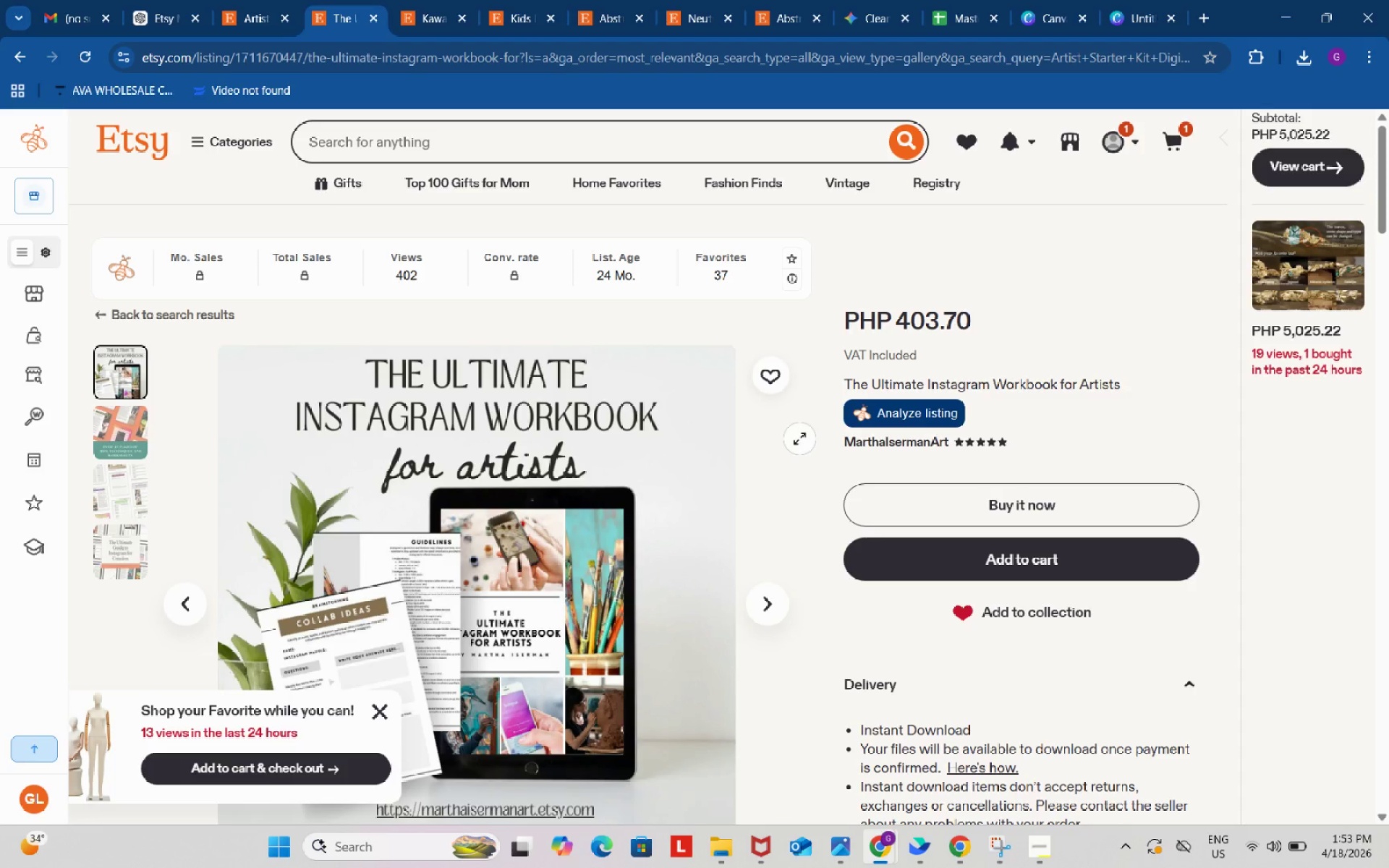 
wait(5.3)
 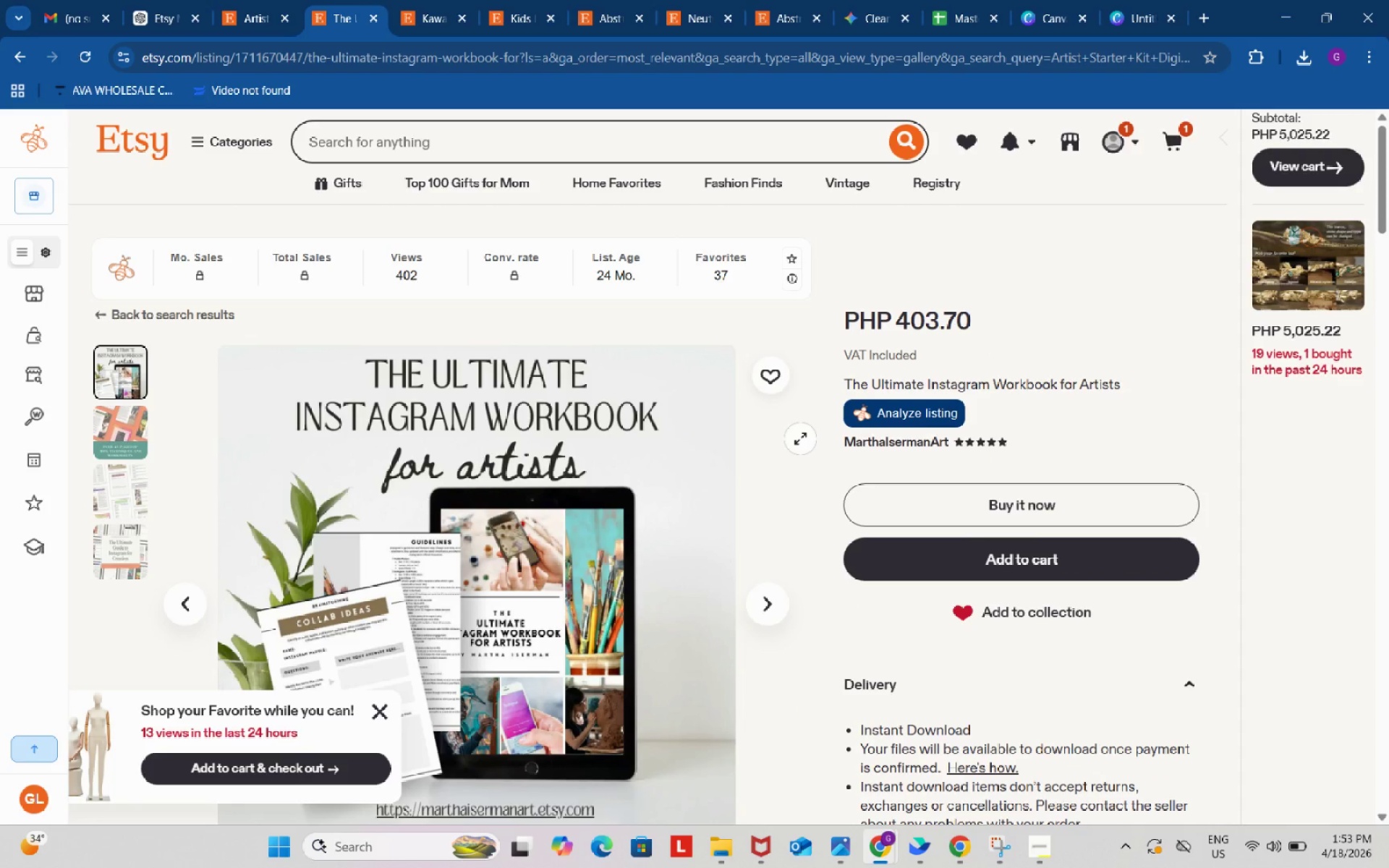 
mouse_move([946, 61])
 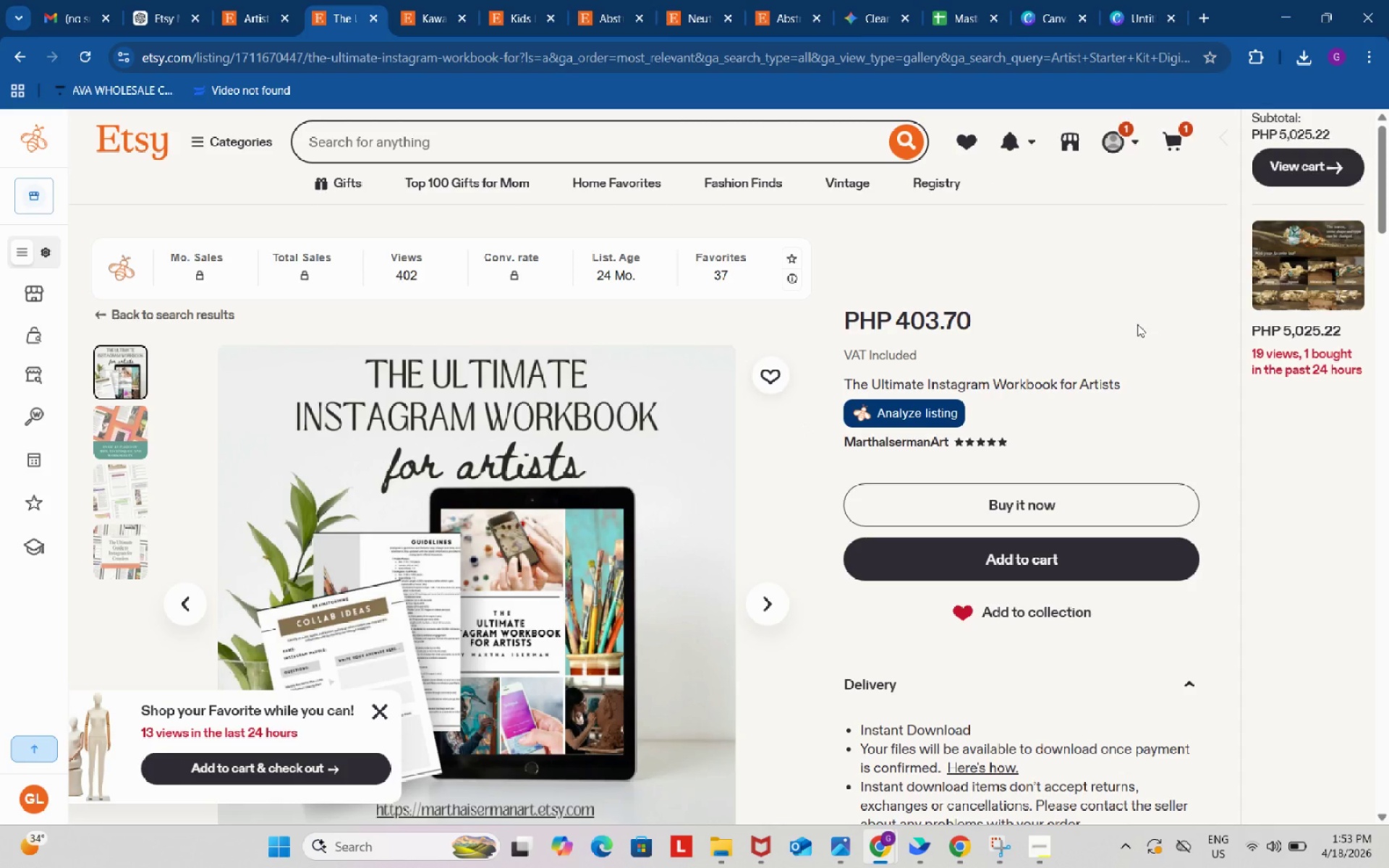 
left_click([1137, 324])
 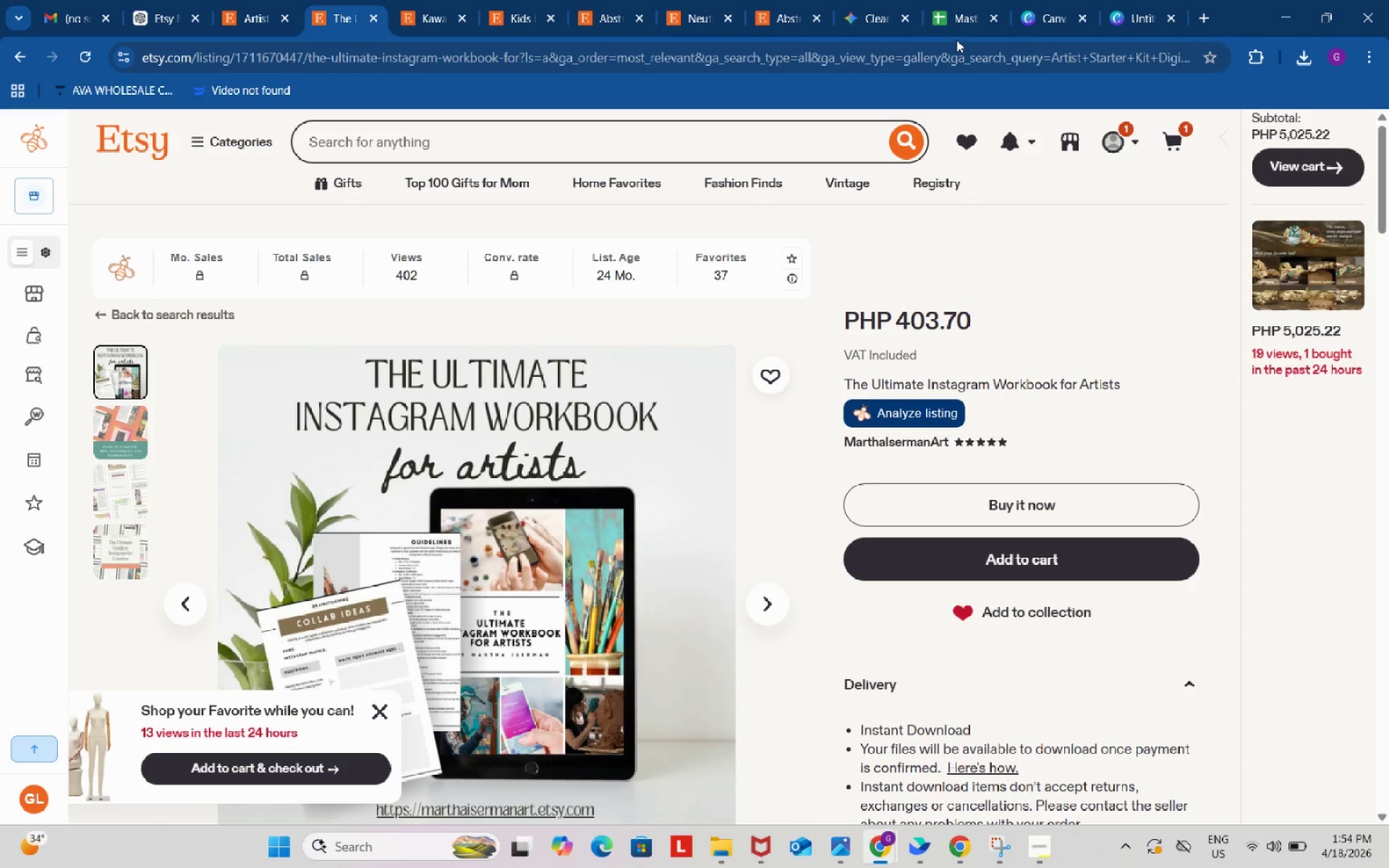 
wait(30.04)
 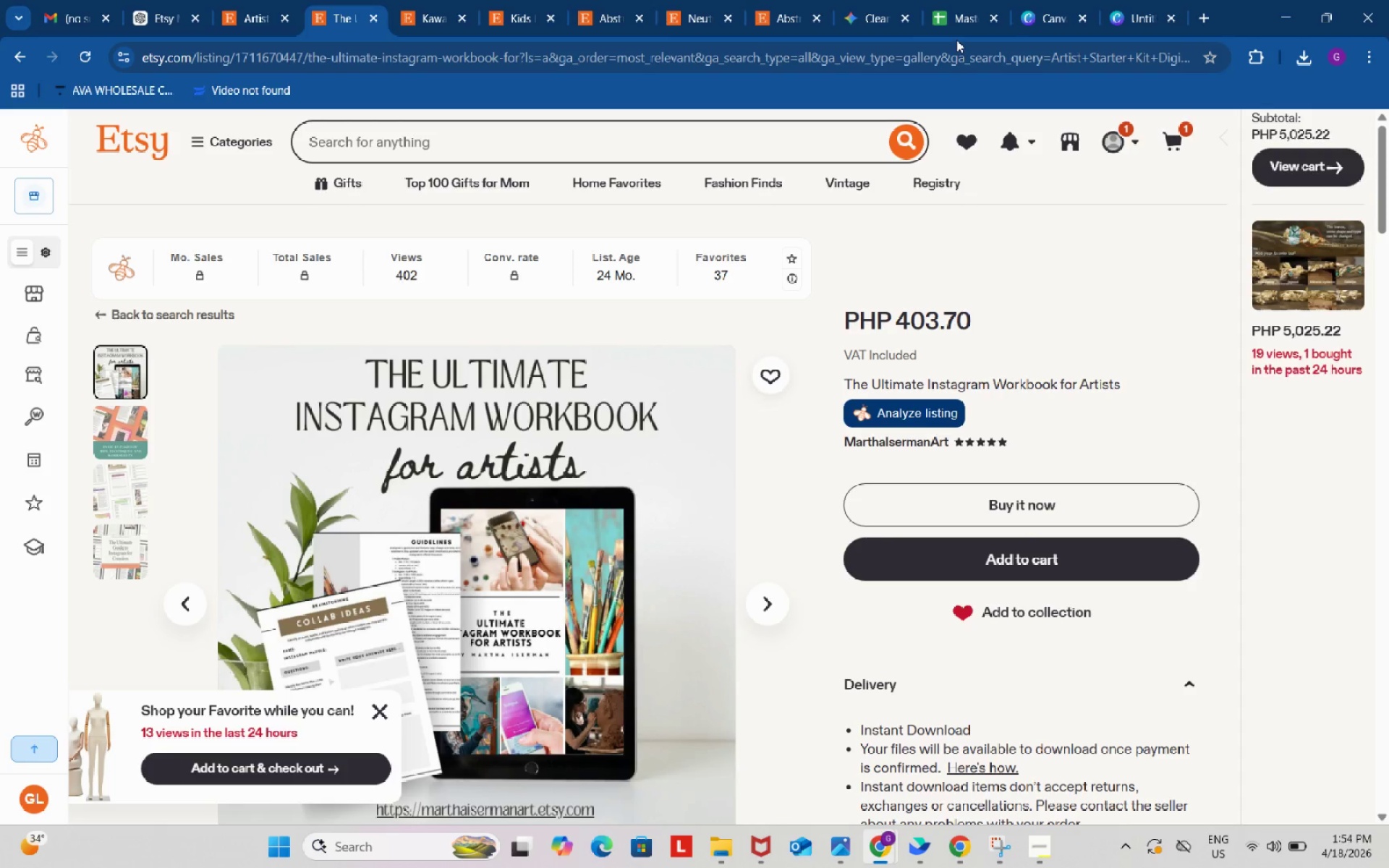 
mouse_move([906, 33])
 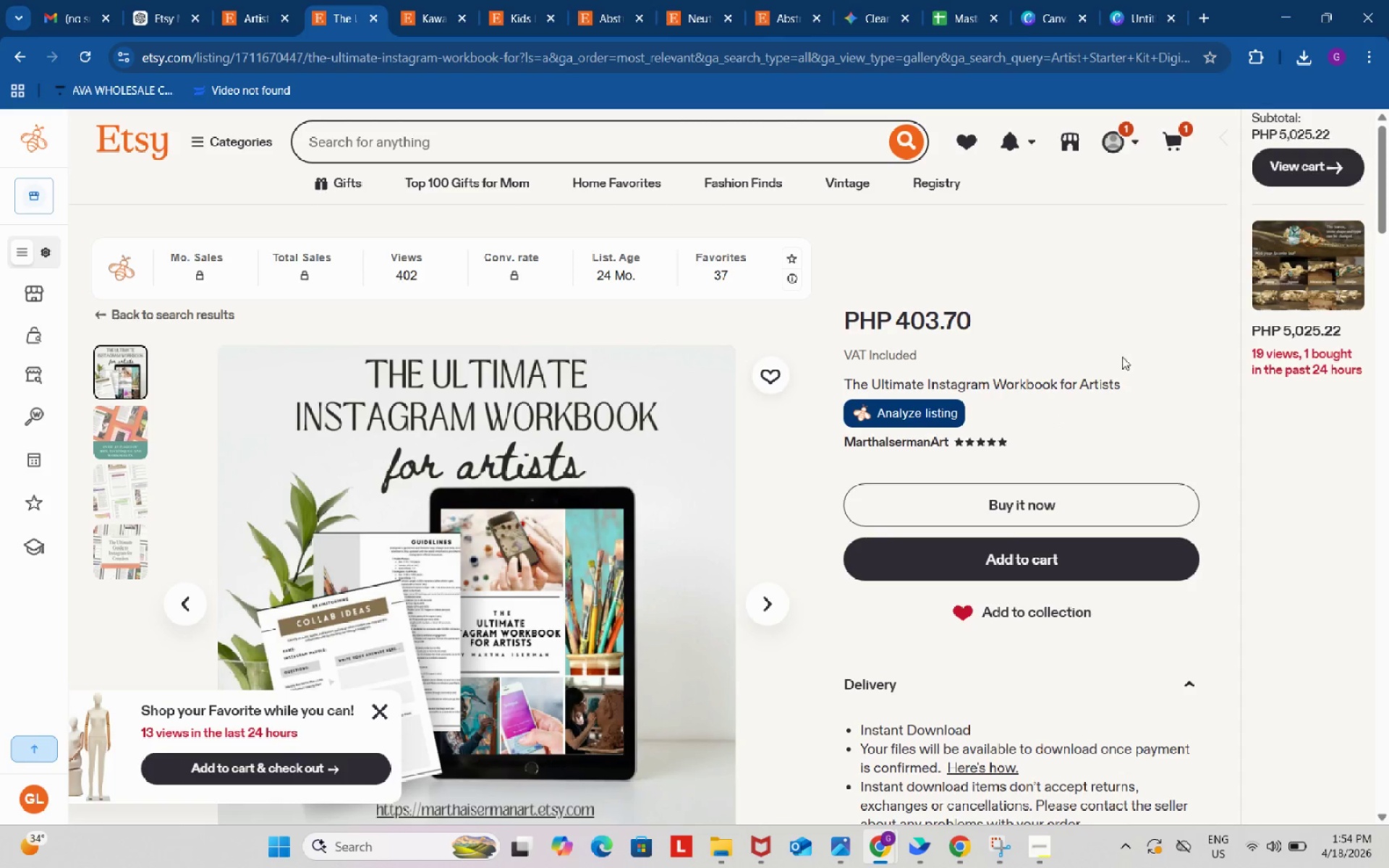 
left_click([1139, 322])
 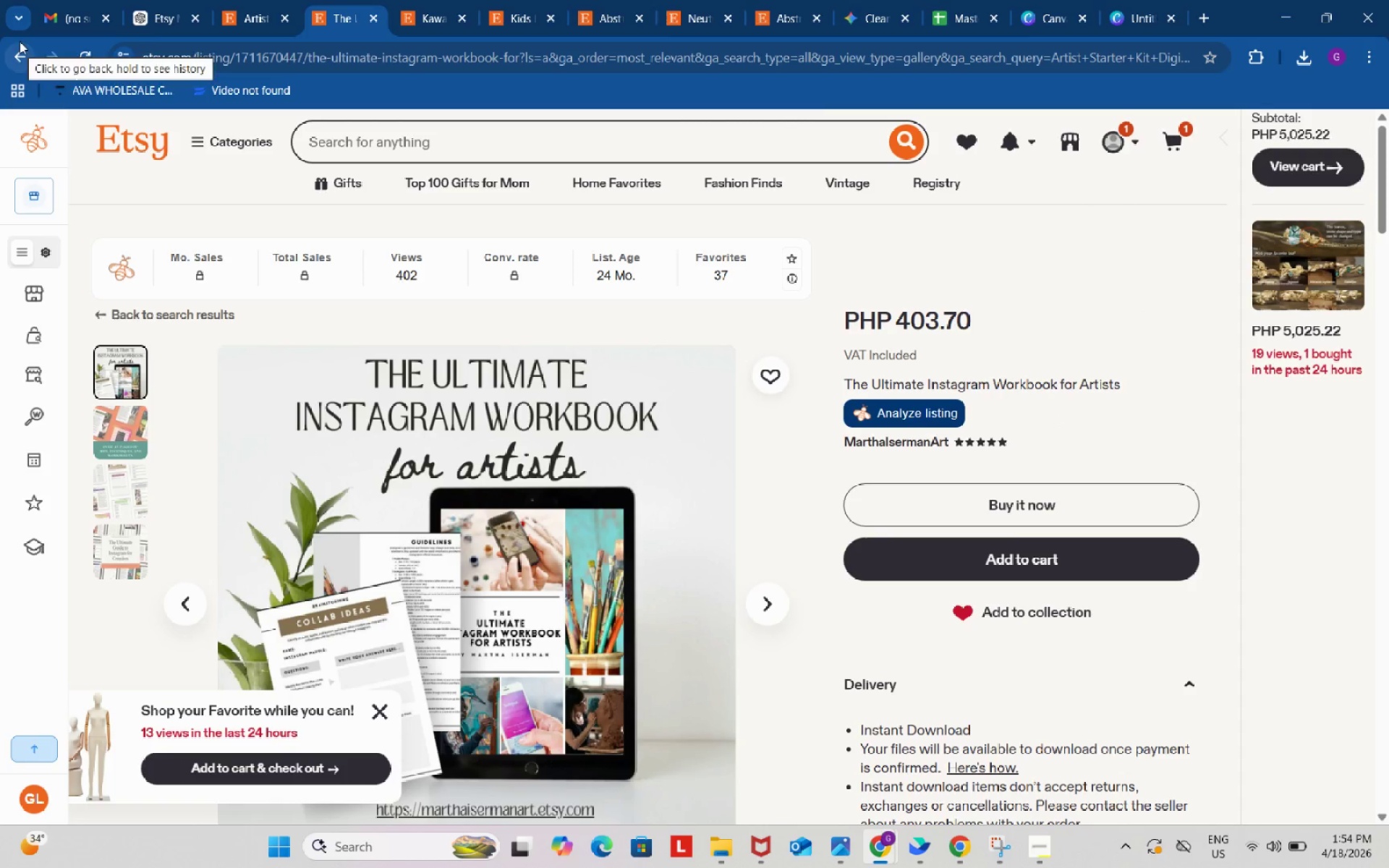 
wait(5.99)
 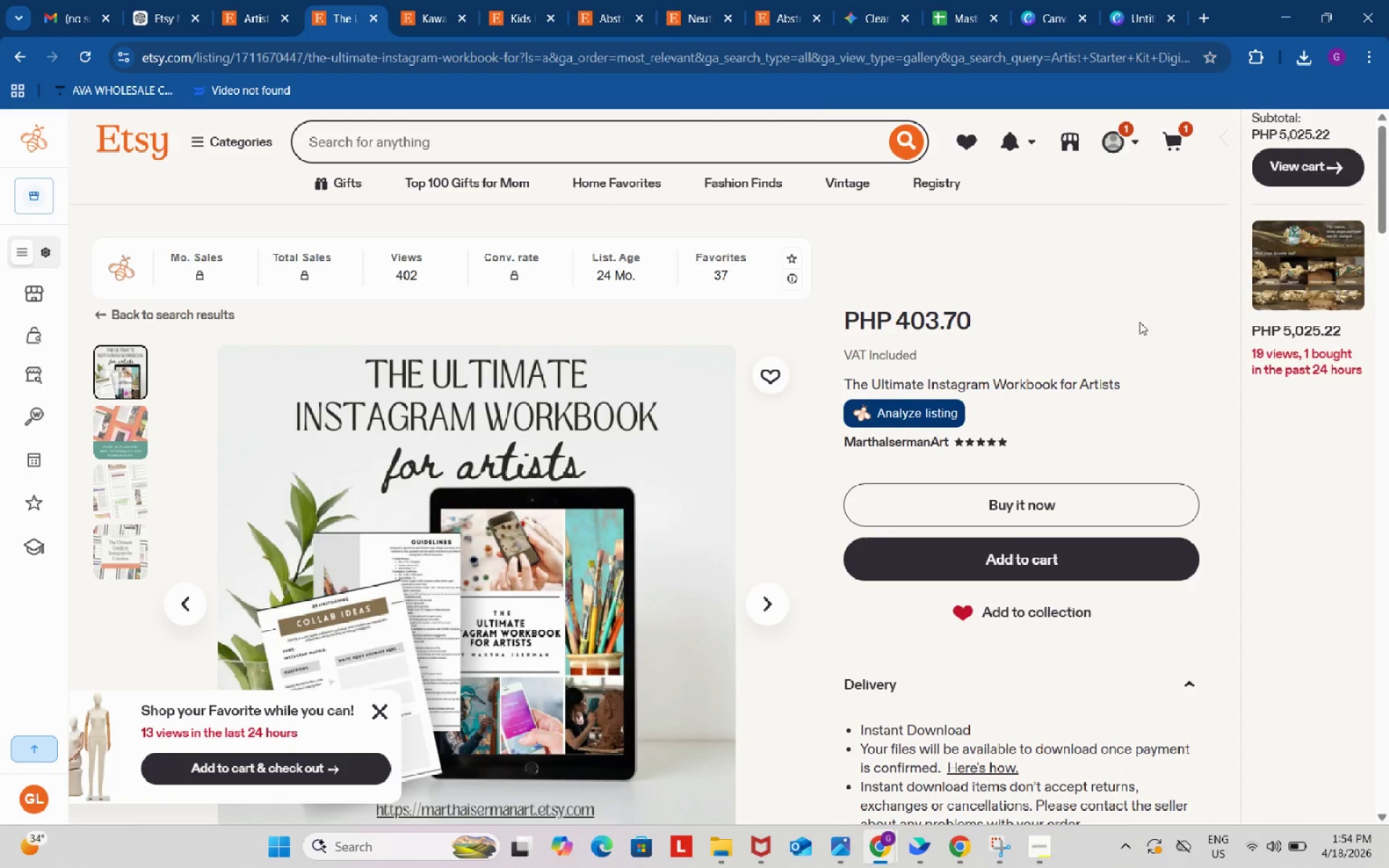 
mouse_move([959, 52])
 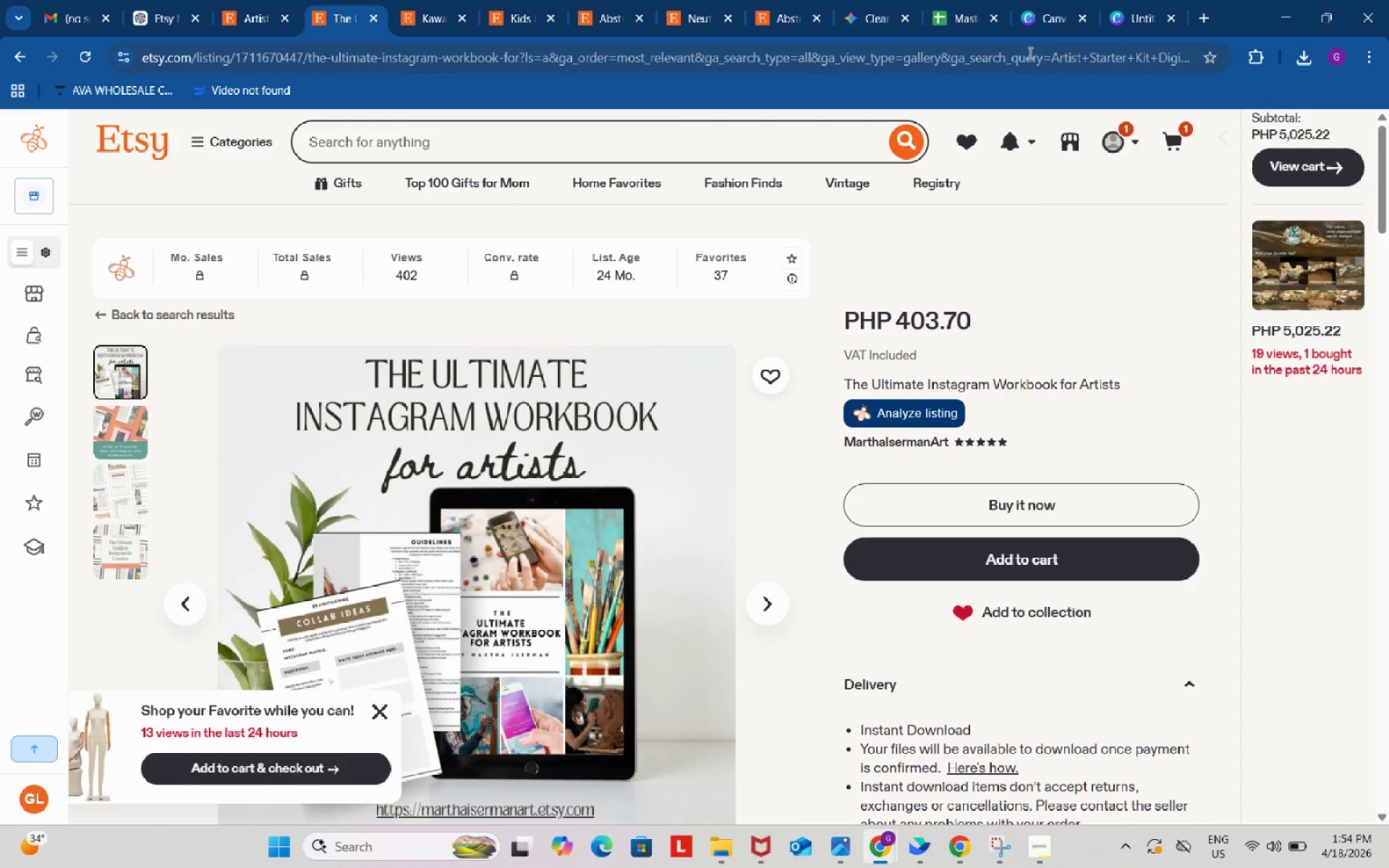 
left_click([959, 13])
 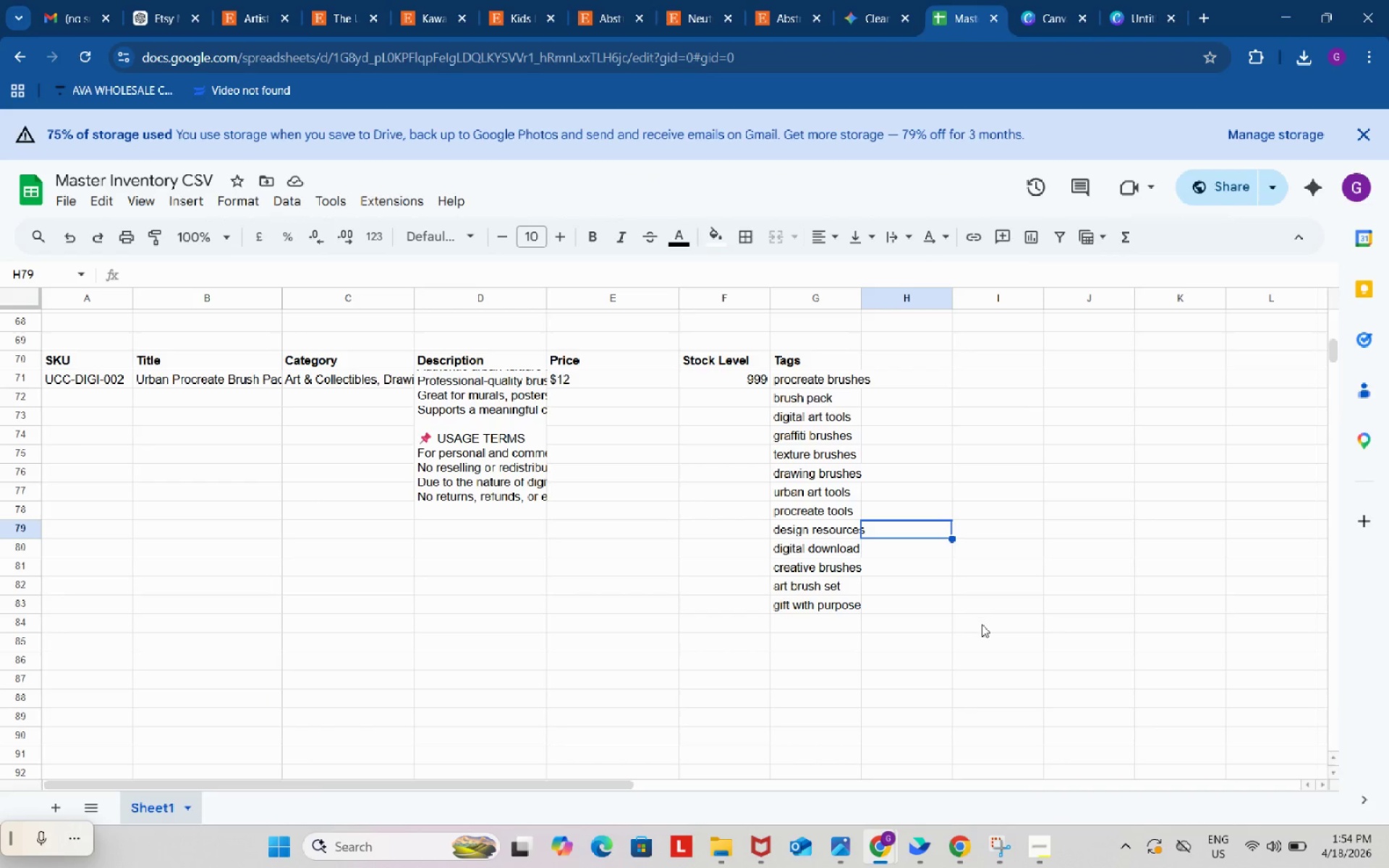 
left_click([983, 626])
 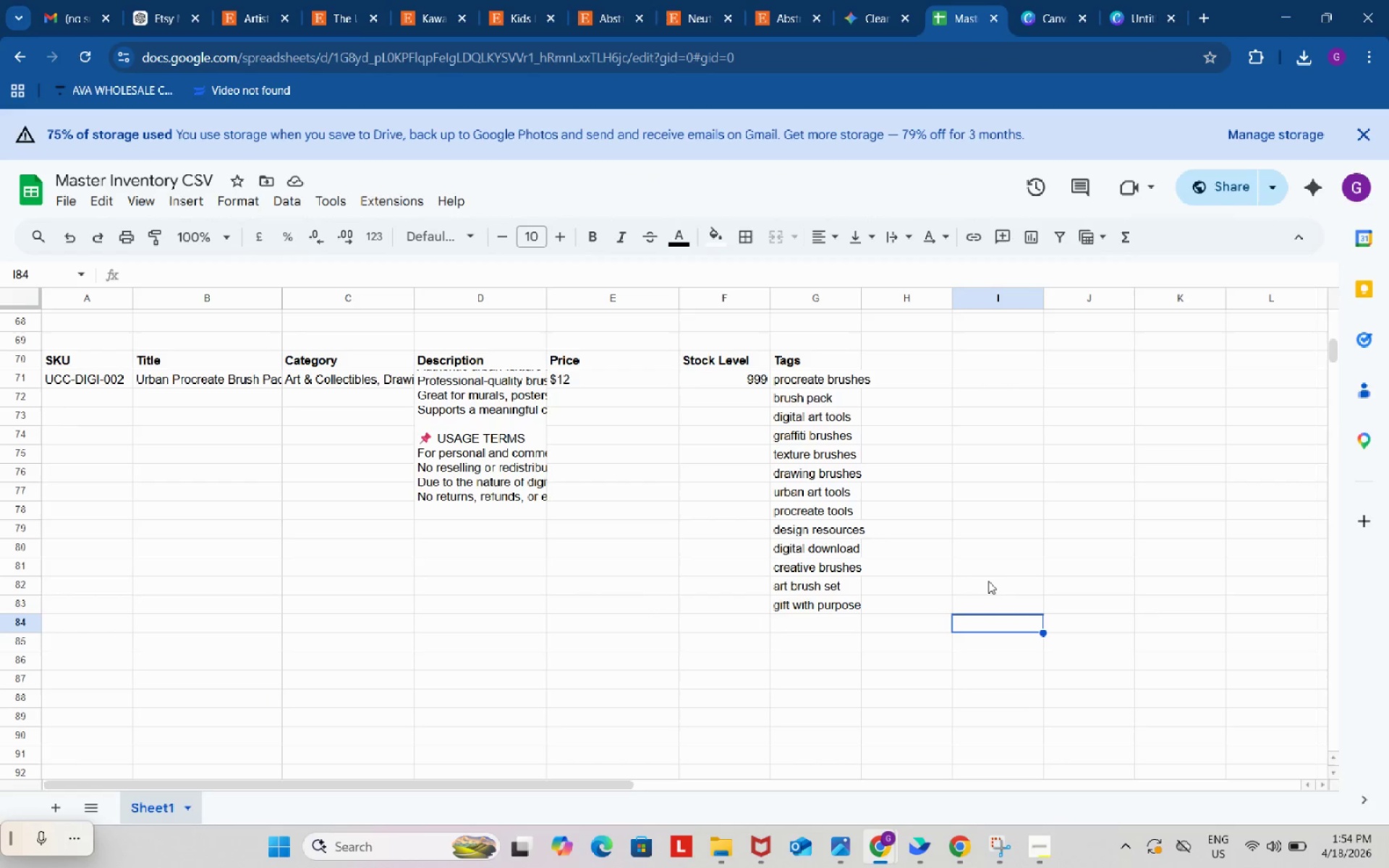 
left_click([1006, 539])
 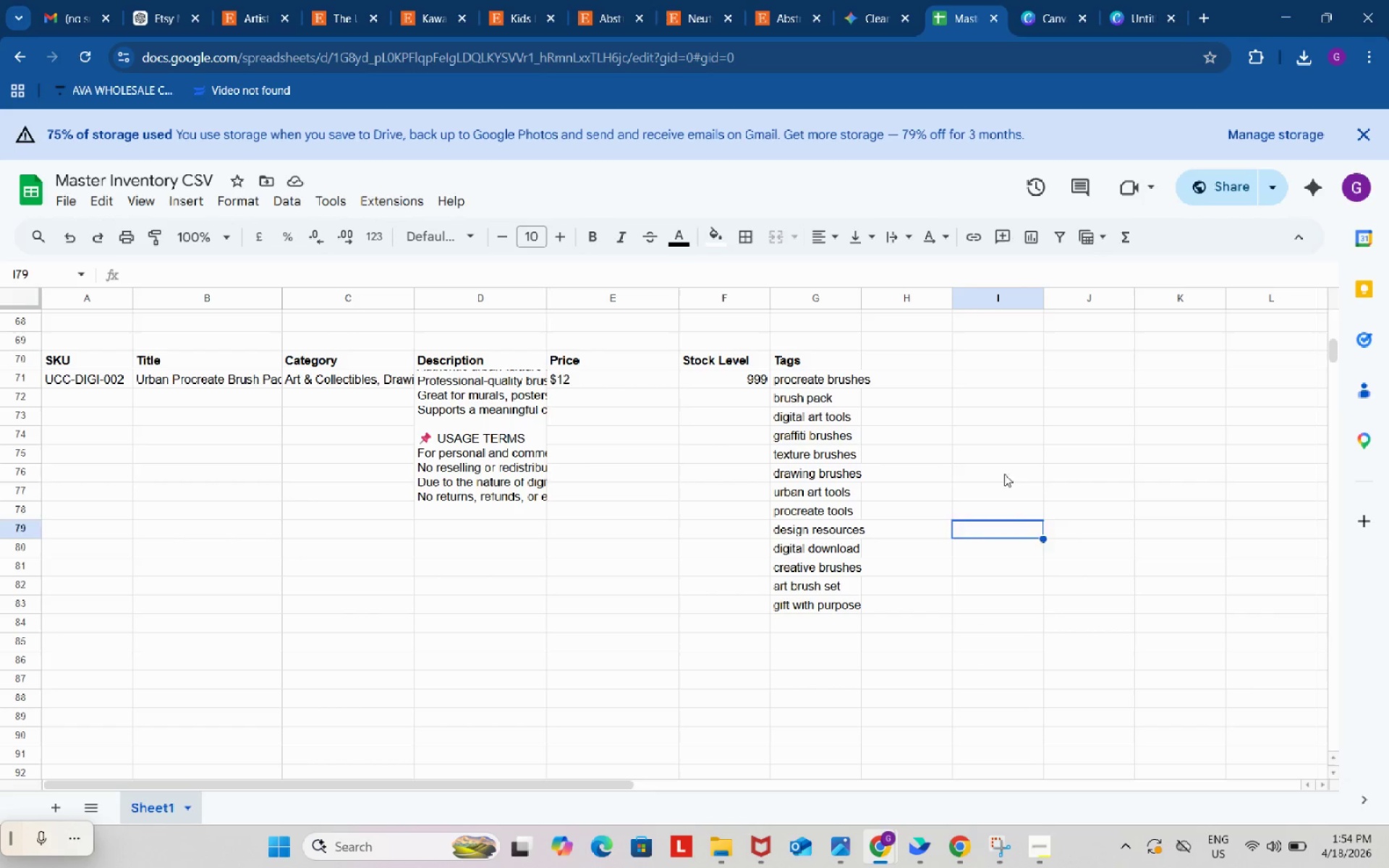 
left_click([1004, 474])
 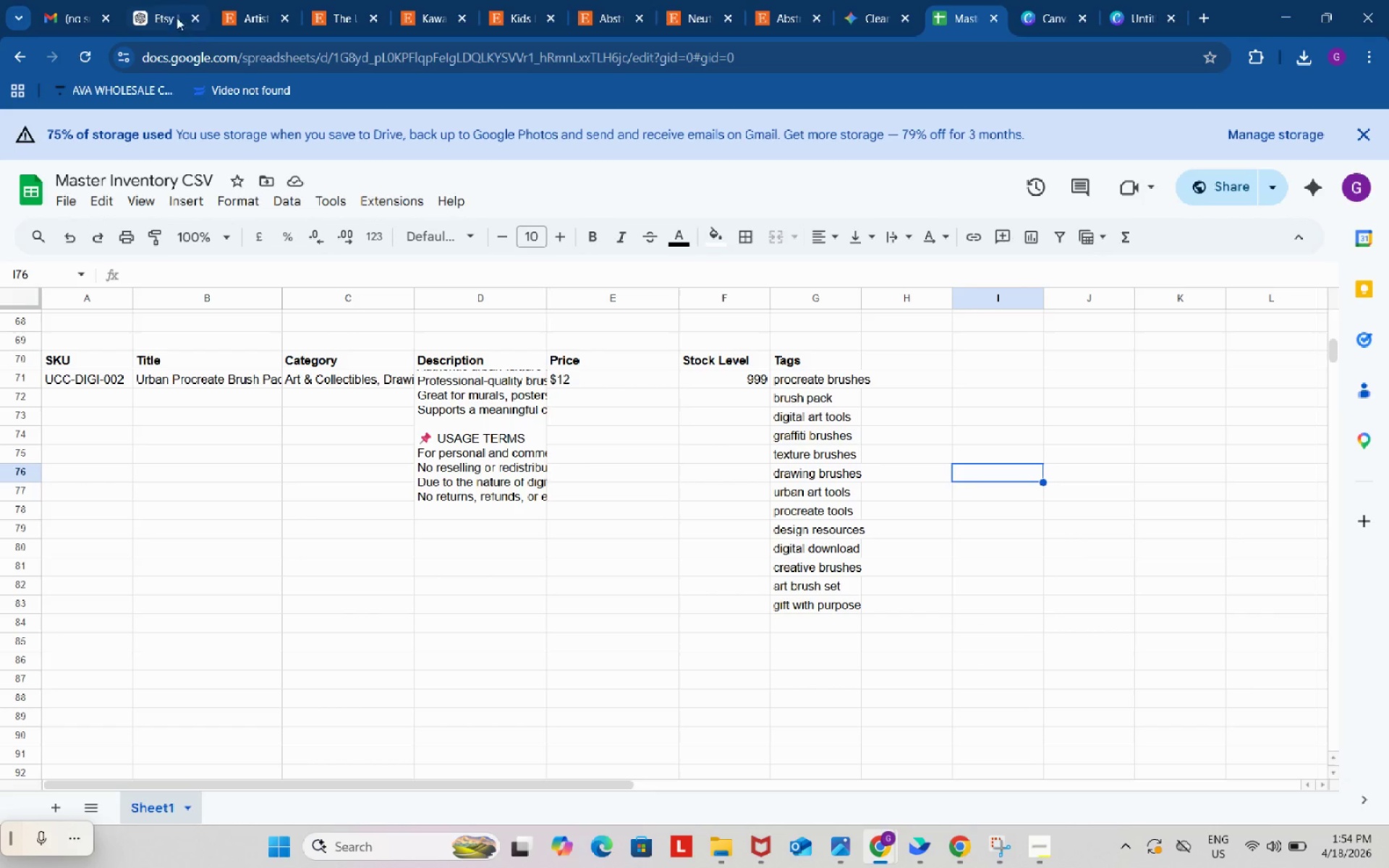 
left_click([164, 3])
 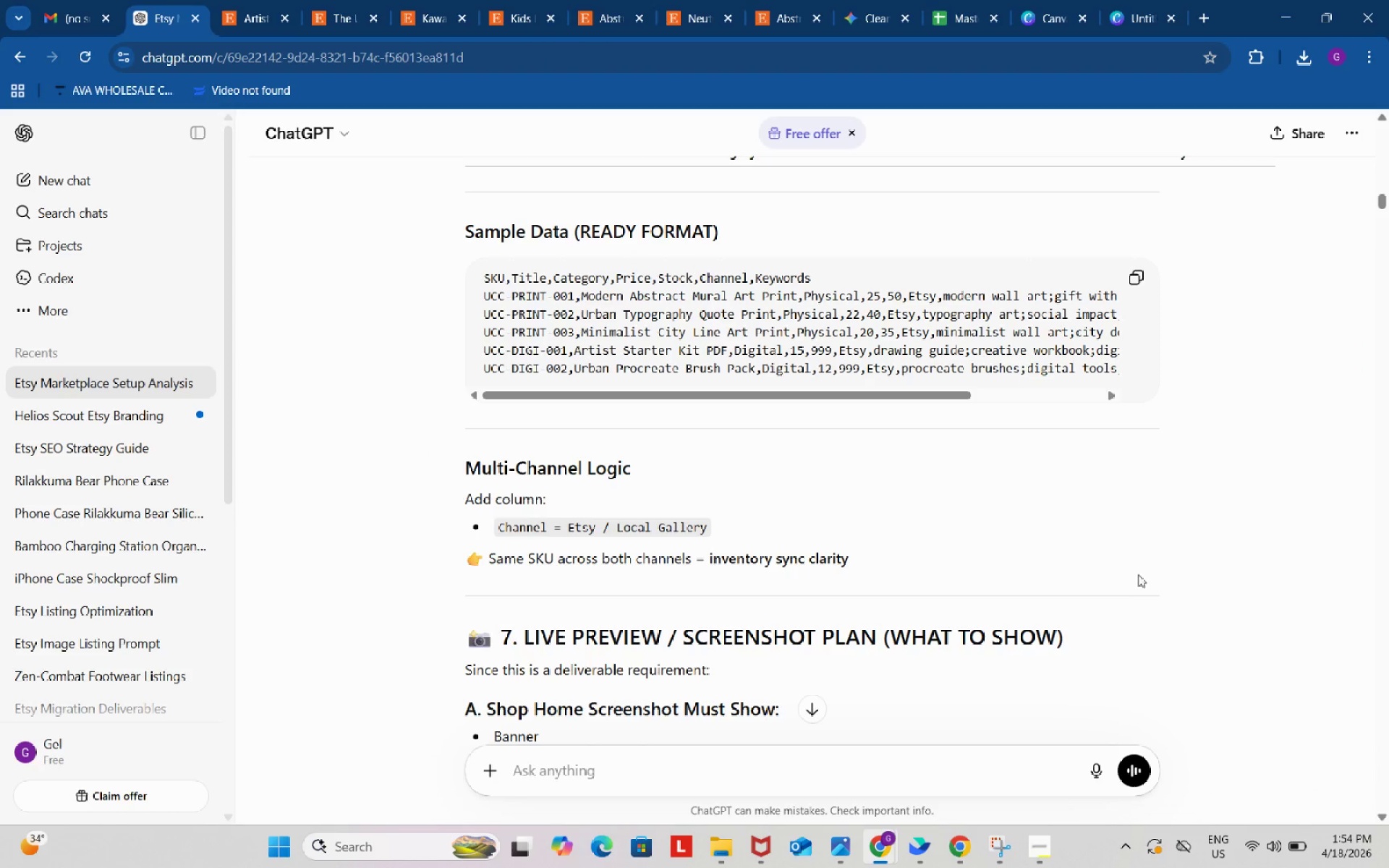 
scroll: coordinate [1114, 571], scroll_direction: down, amount: 5.0
 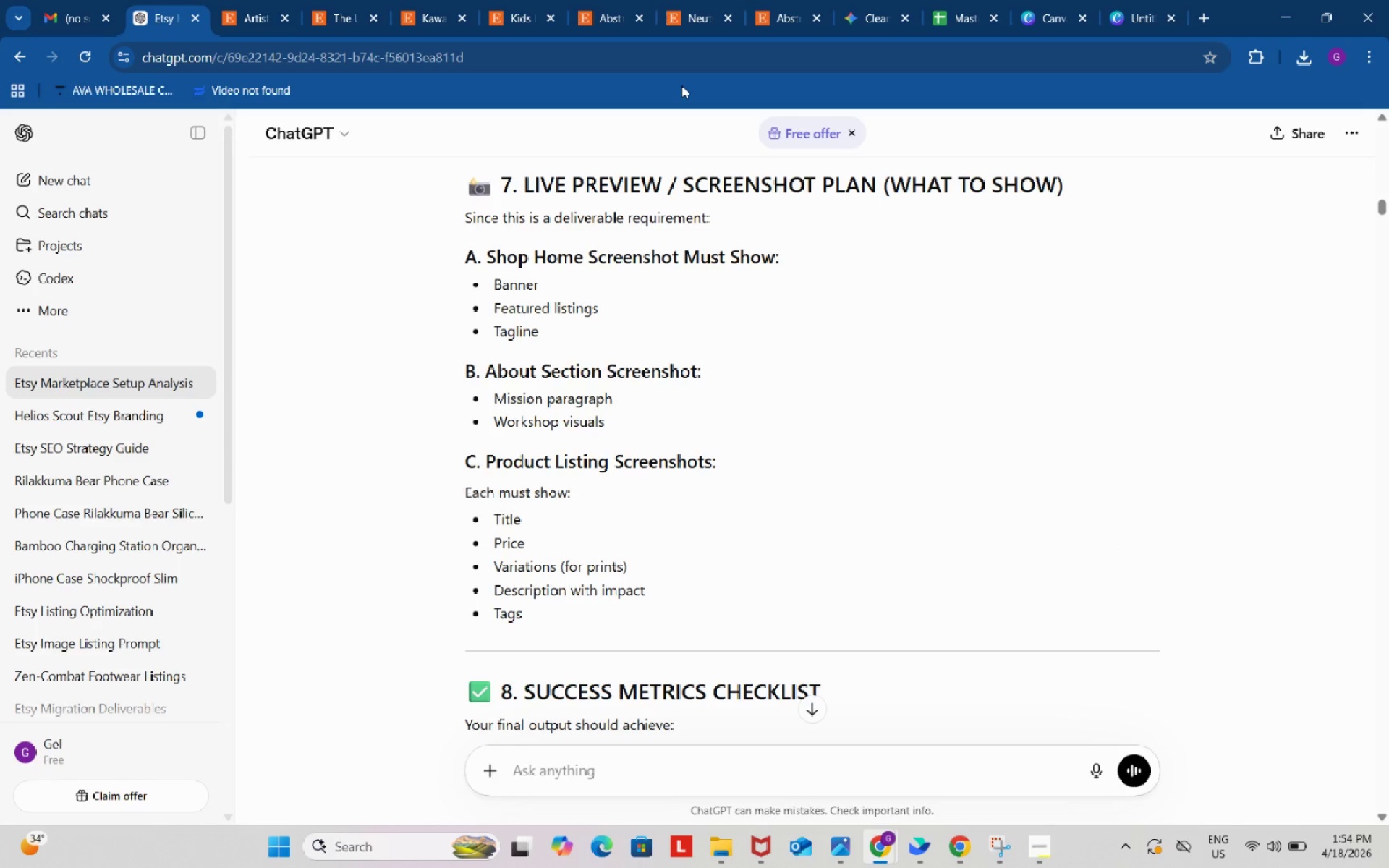 
wait(15.57)
 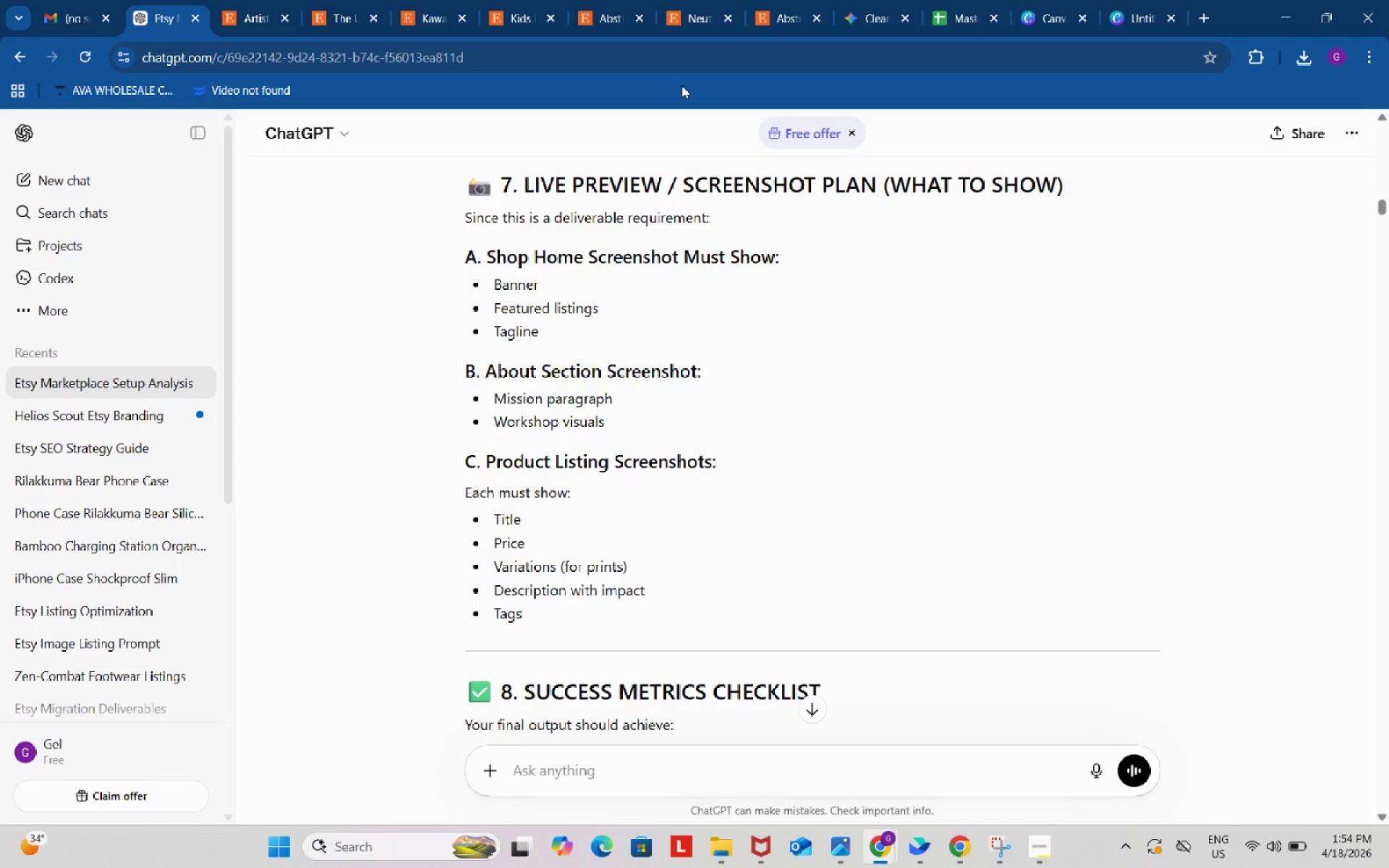 
scroll: coordinate [1049, 522], scroll_direction: down, amount: 4.0
 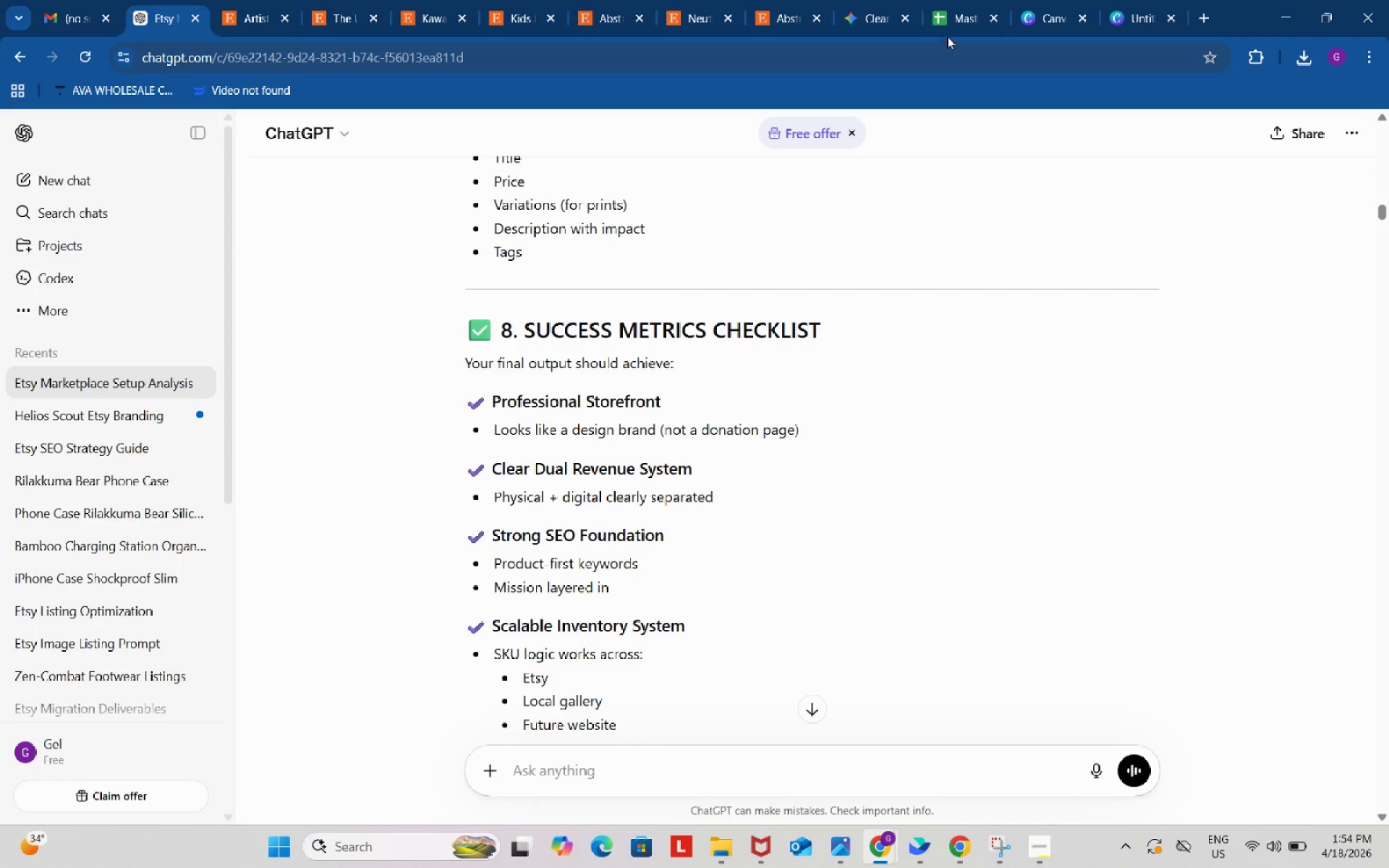 
mouse_move([945, 38])
 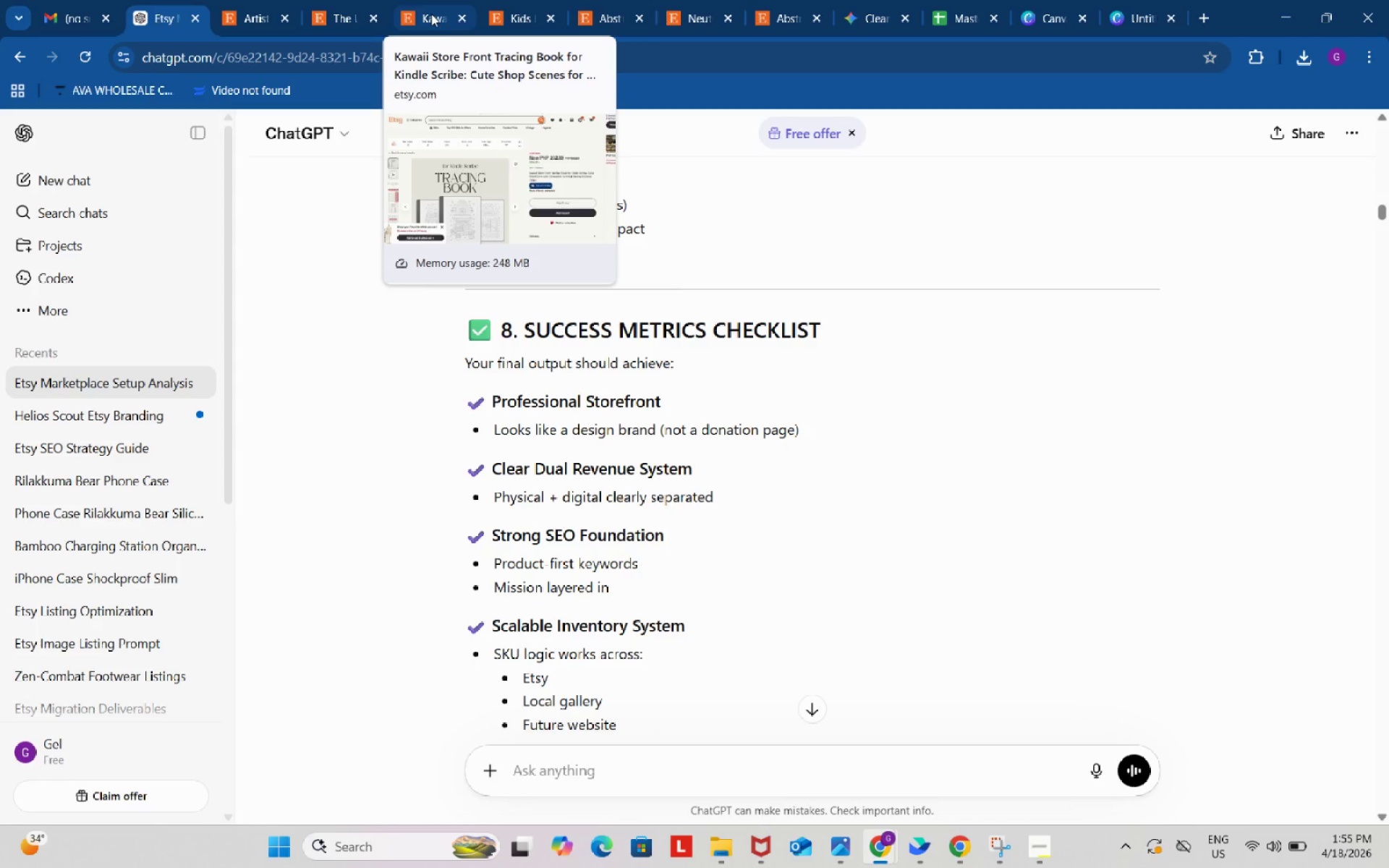 
wait(13.44)
 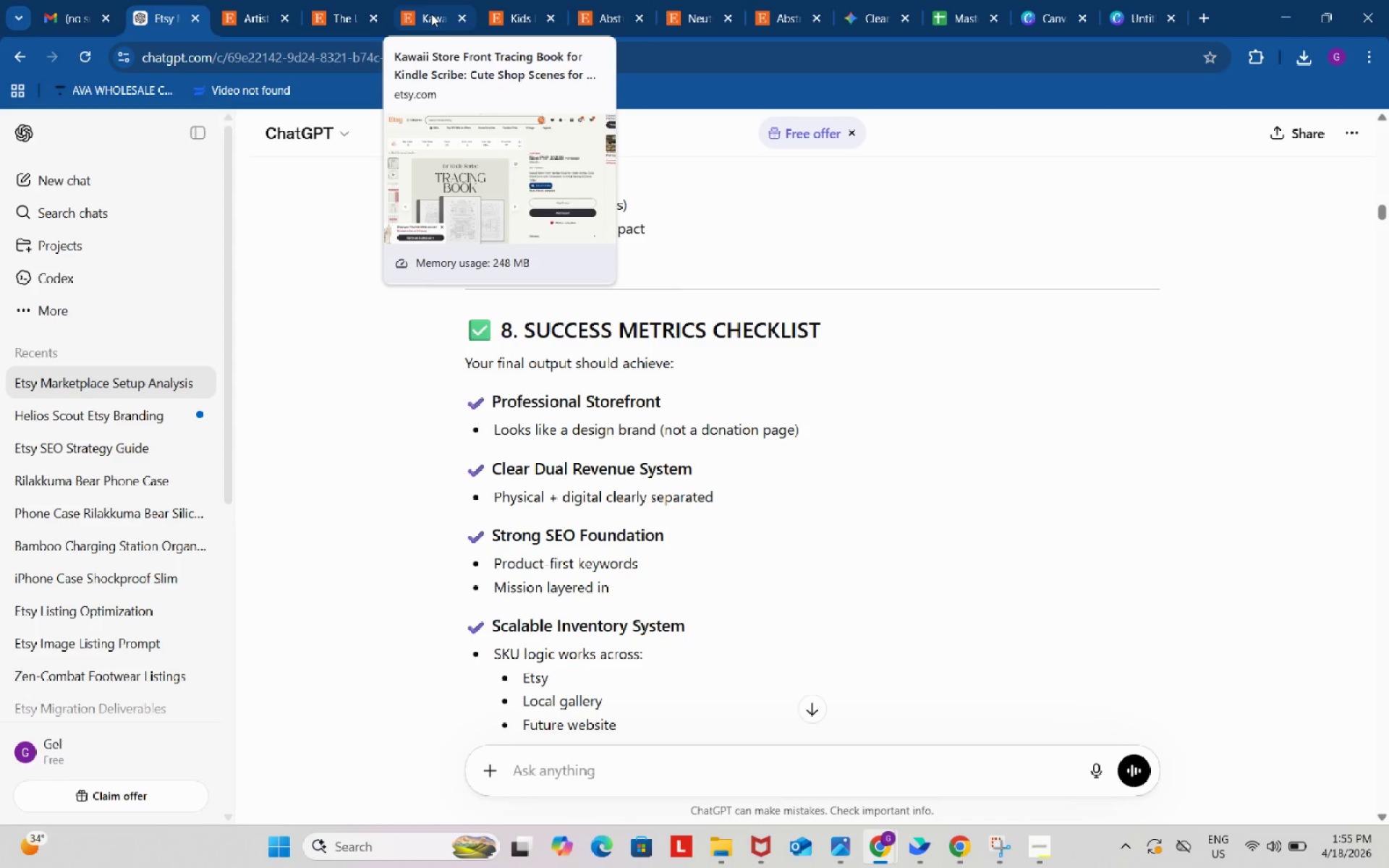 
left_click([438, 11])
 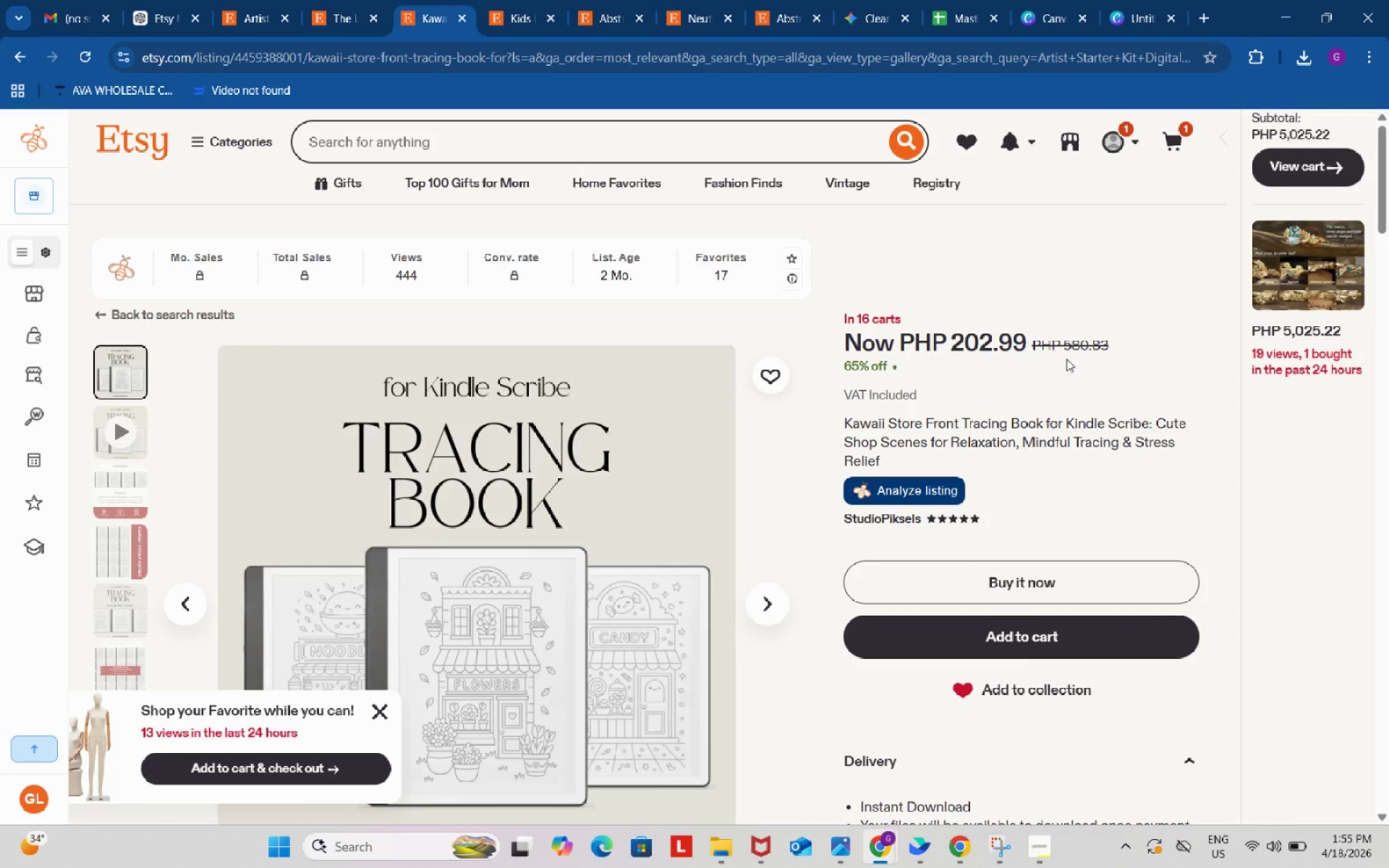 
left_click([1184, 385])
 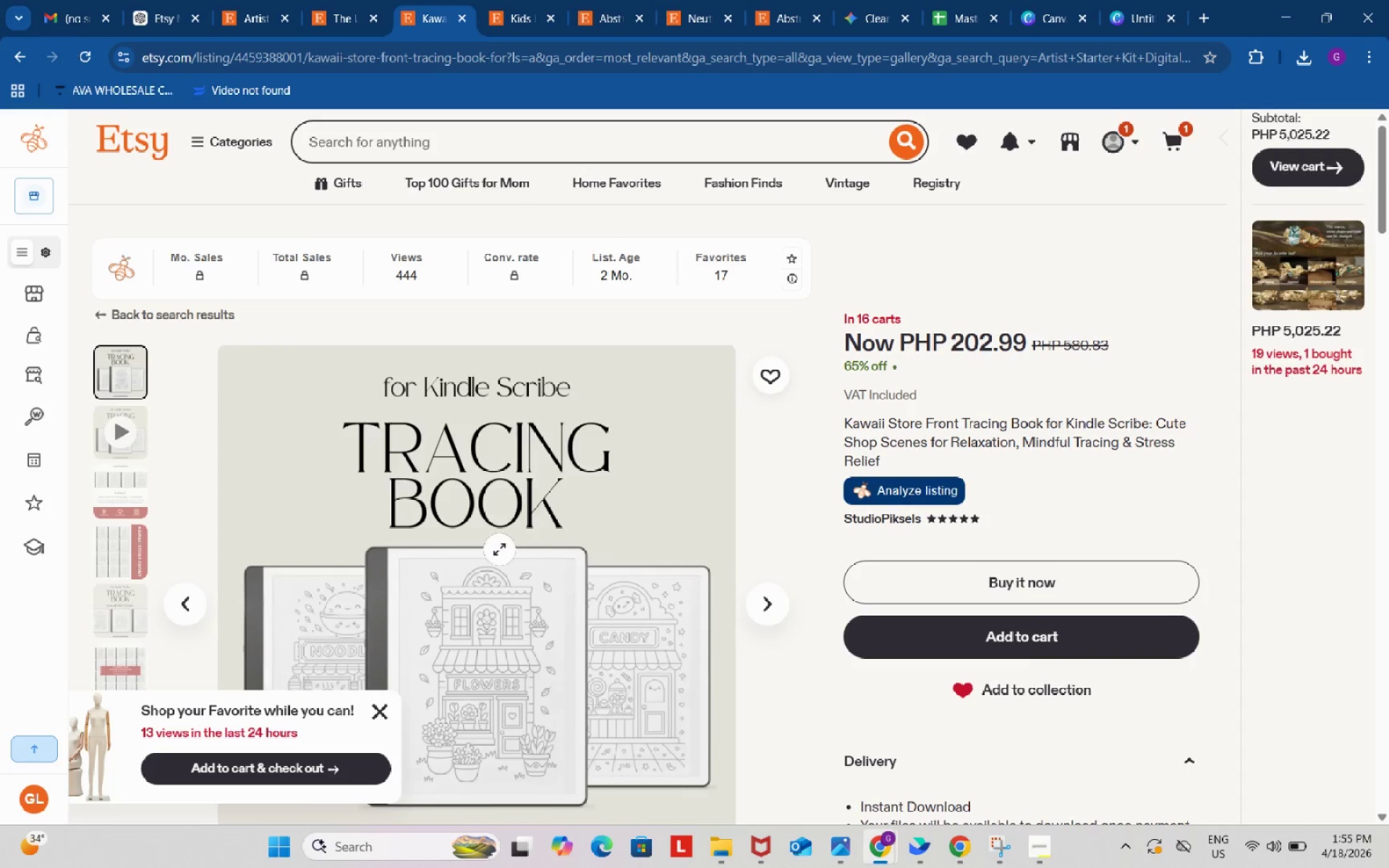 
scroll: coordinate [471, 610], scroll_direction: down, amount: 4.0
 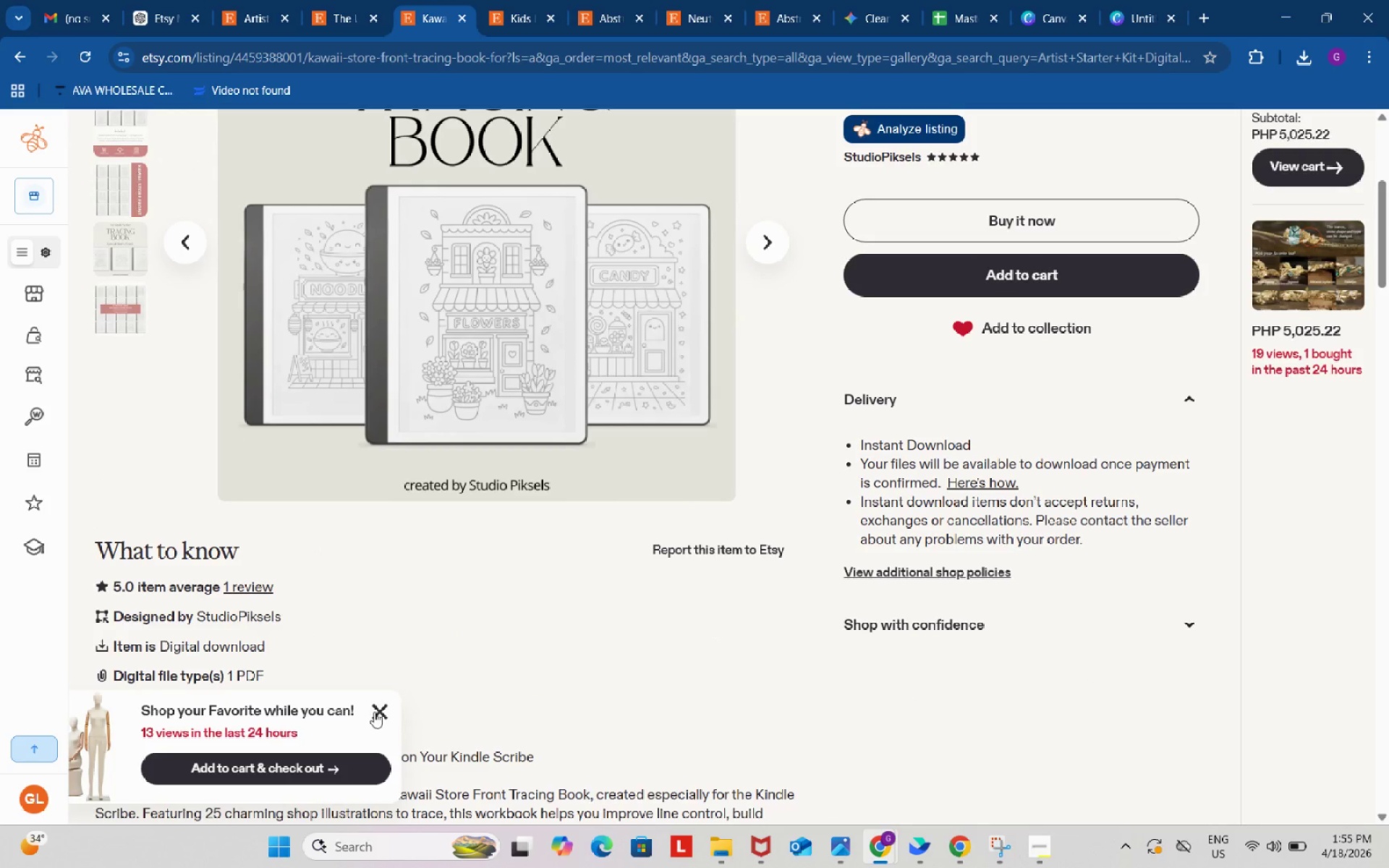 
left_click([375, 712])
 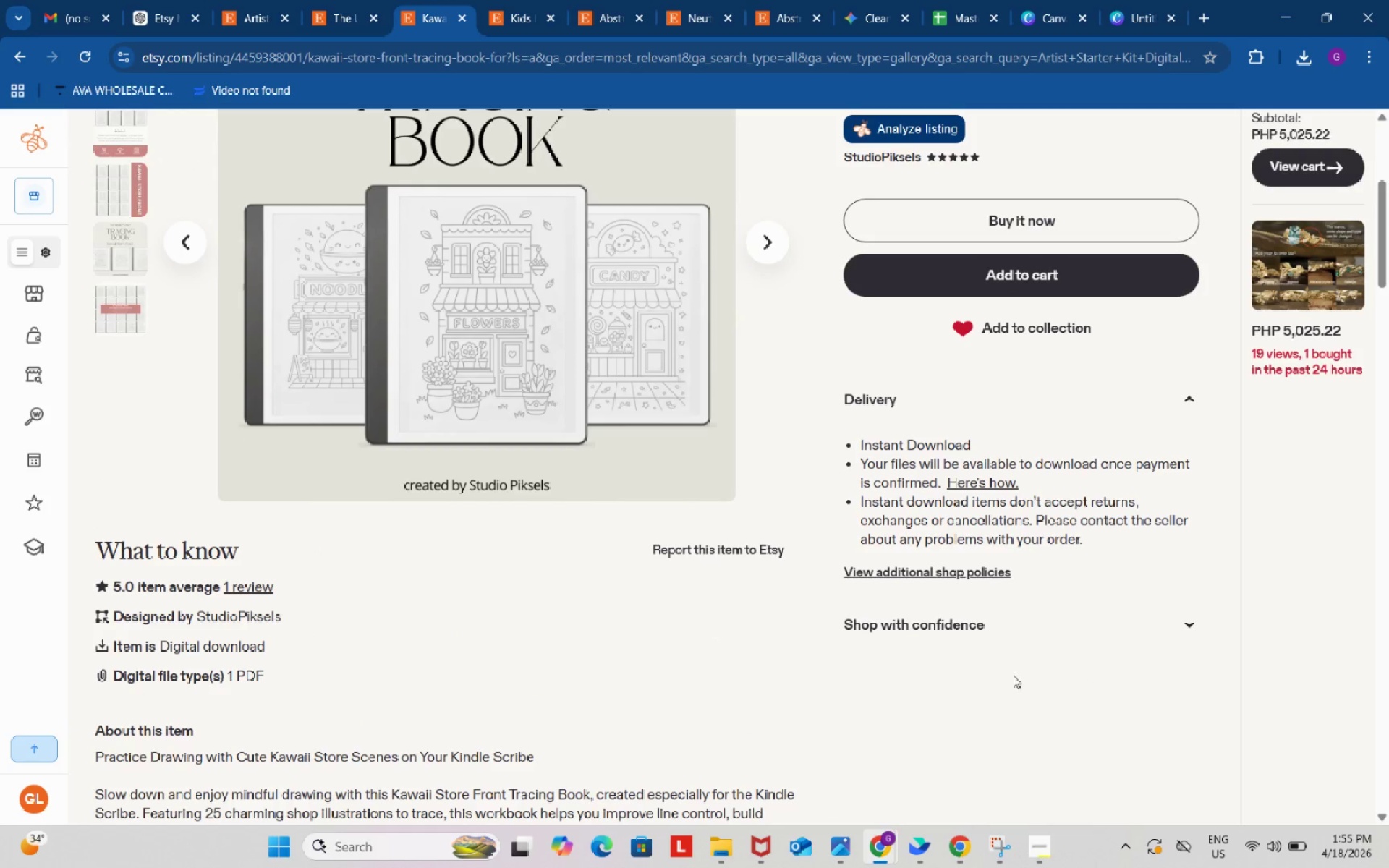 
scroll: coordinate [1032, 670], scroll_direction: up, amount: 5.0
 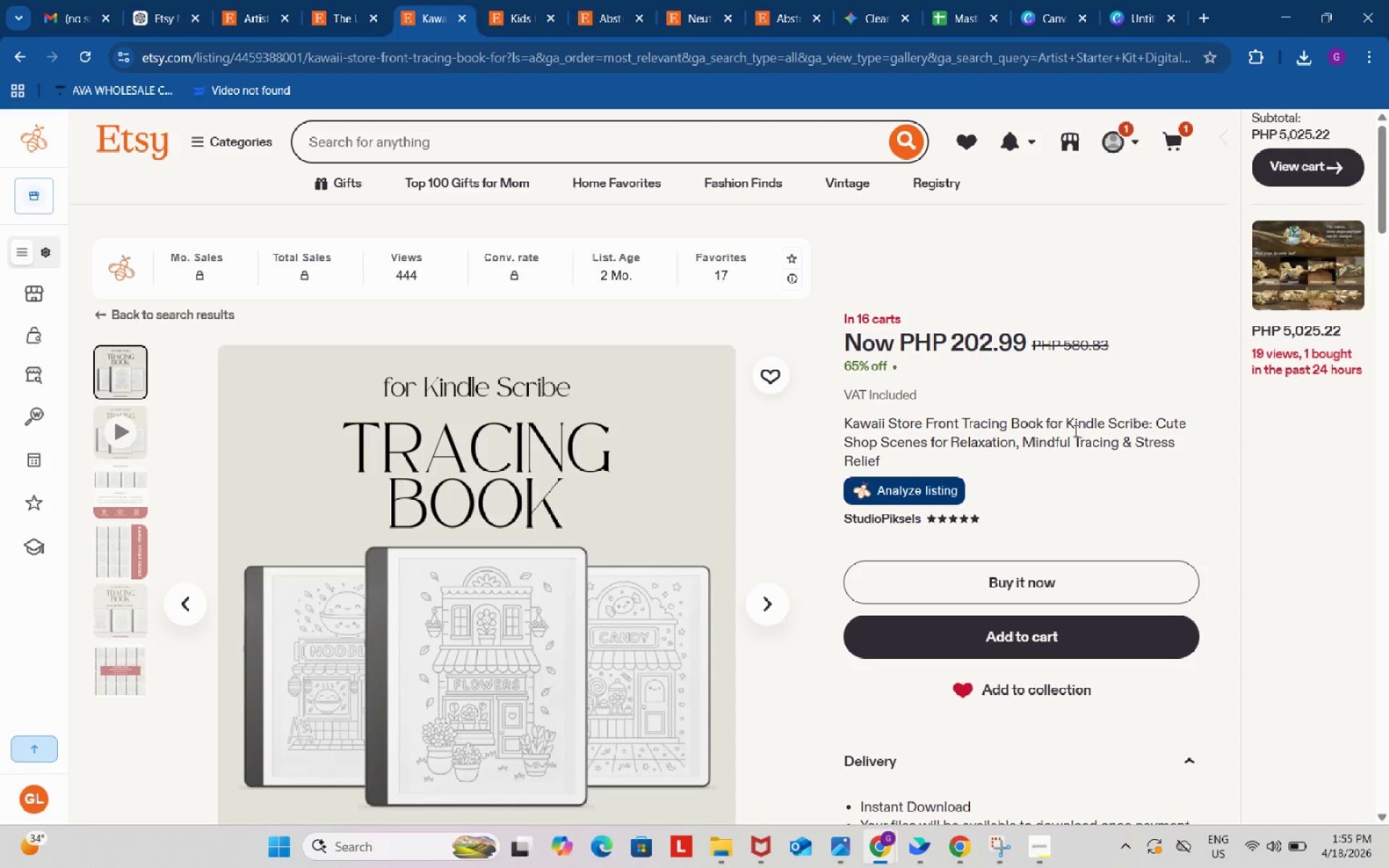 
wait(20.15)
 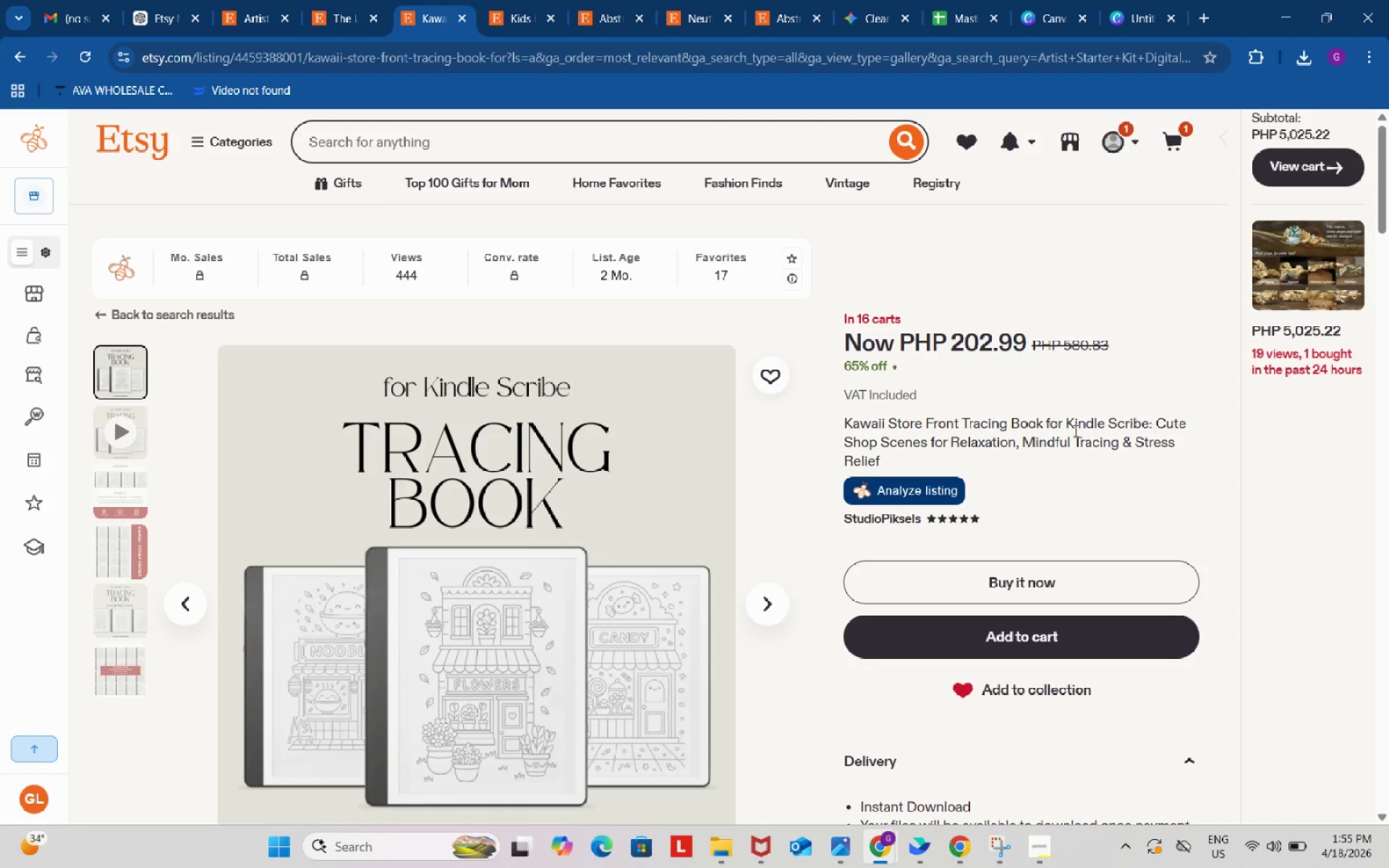 
left_click([1060, 427])
 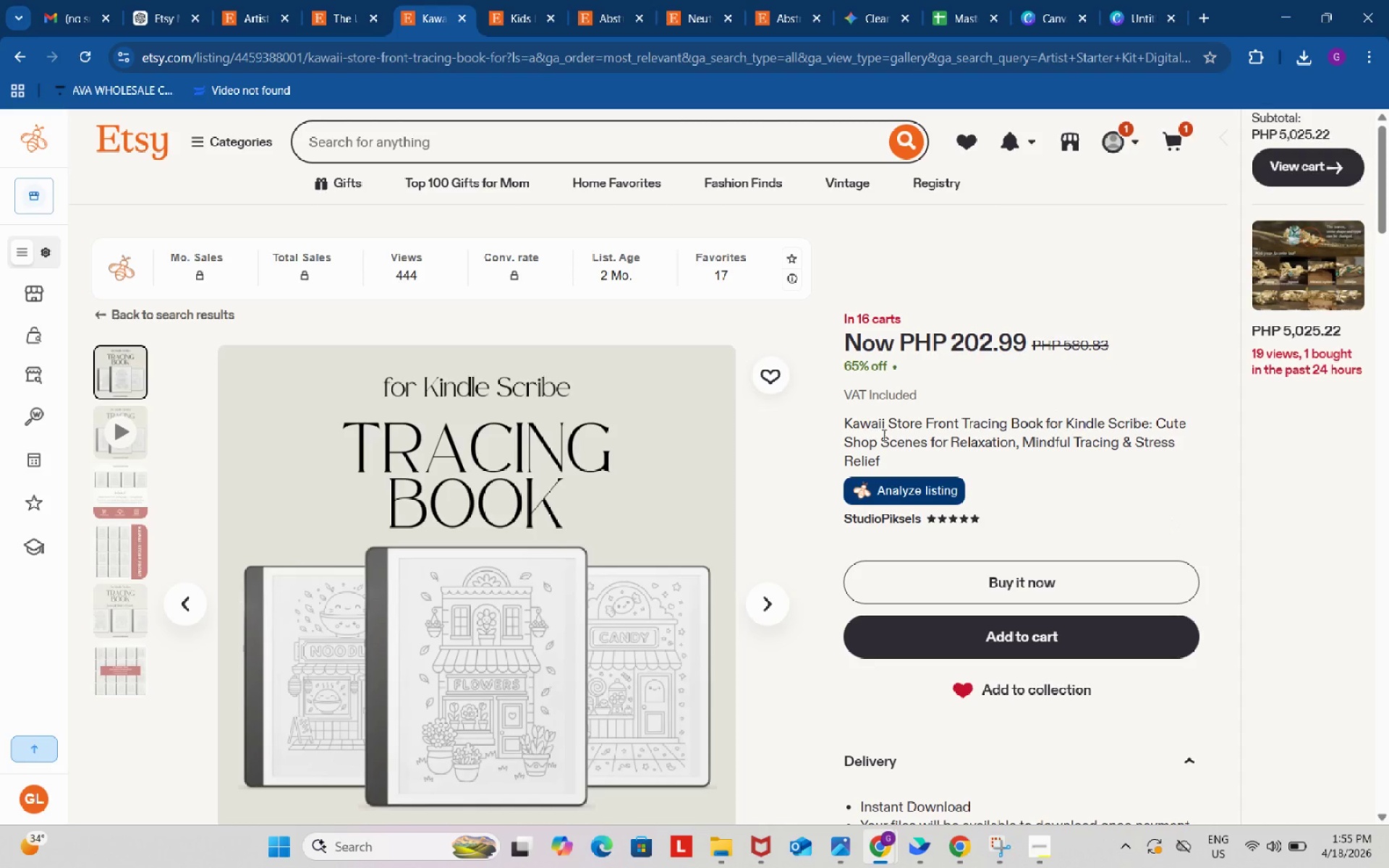 
wait(5.52)
 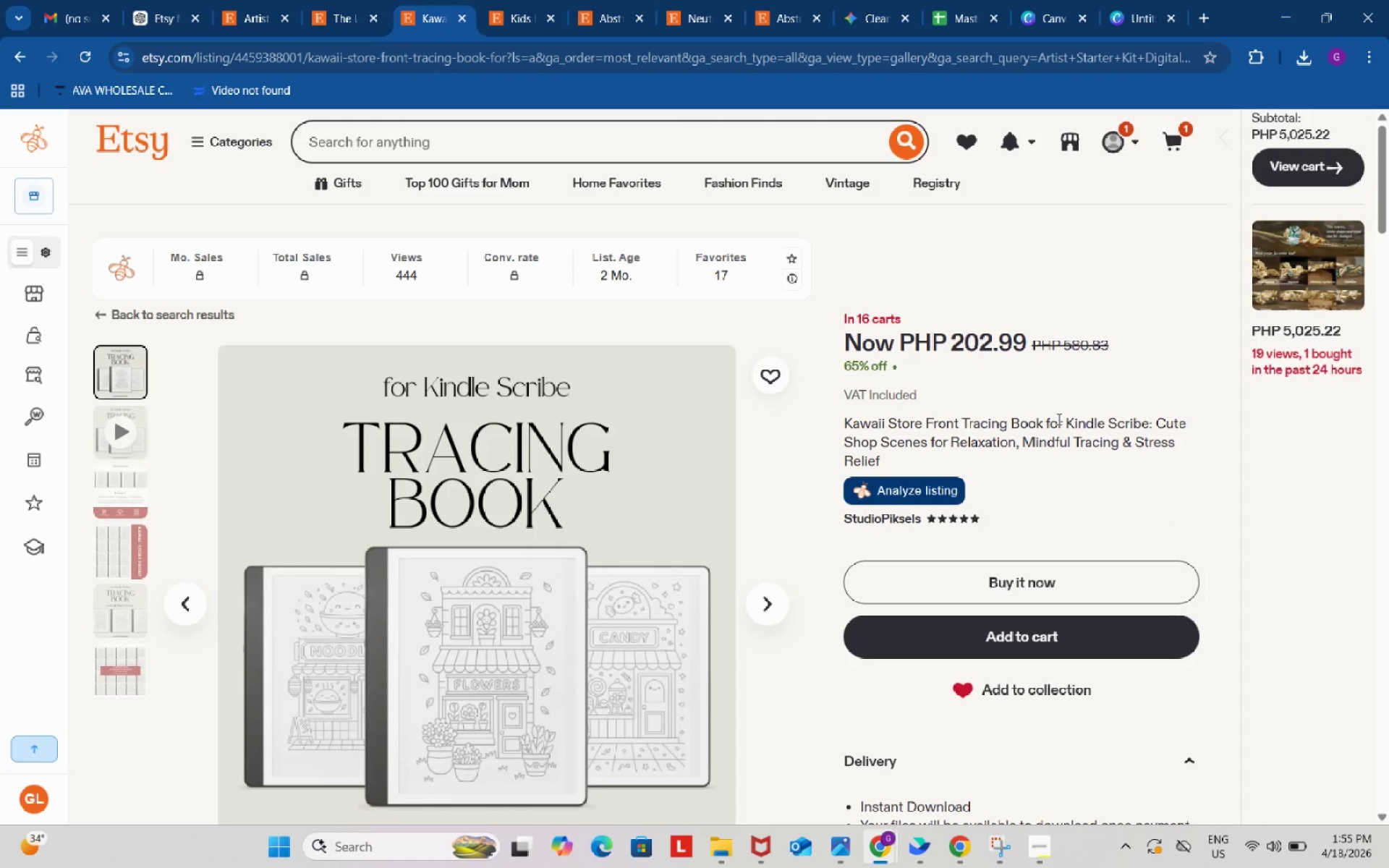 
left_click_drag(start_coordinate=[896, 457], to_coordinate=[855, 416])
 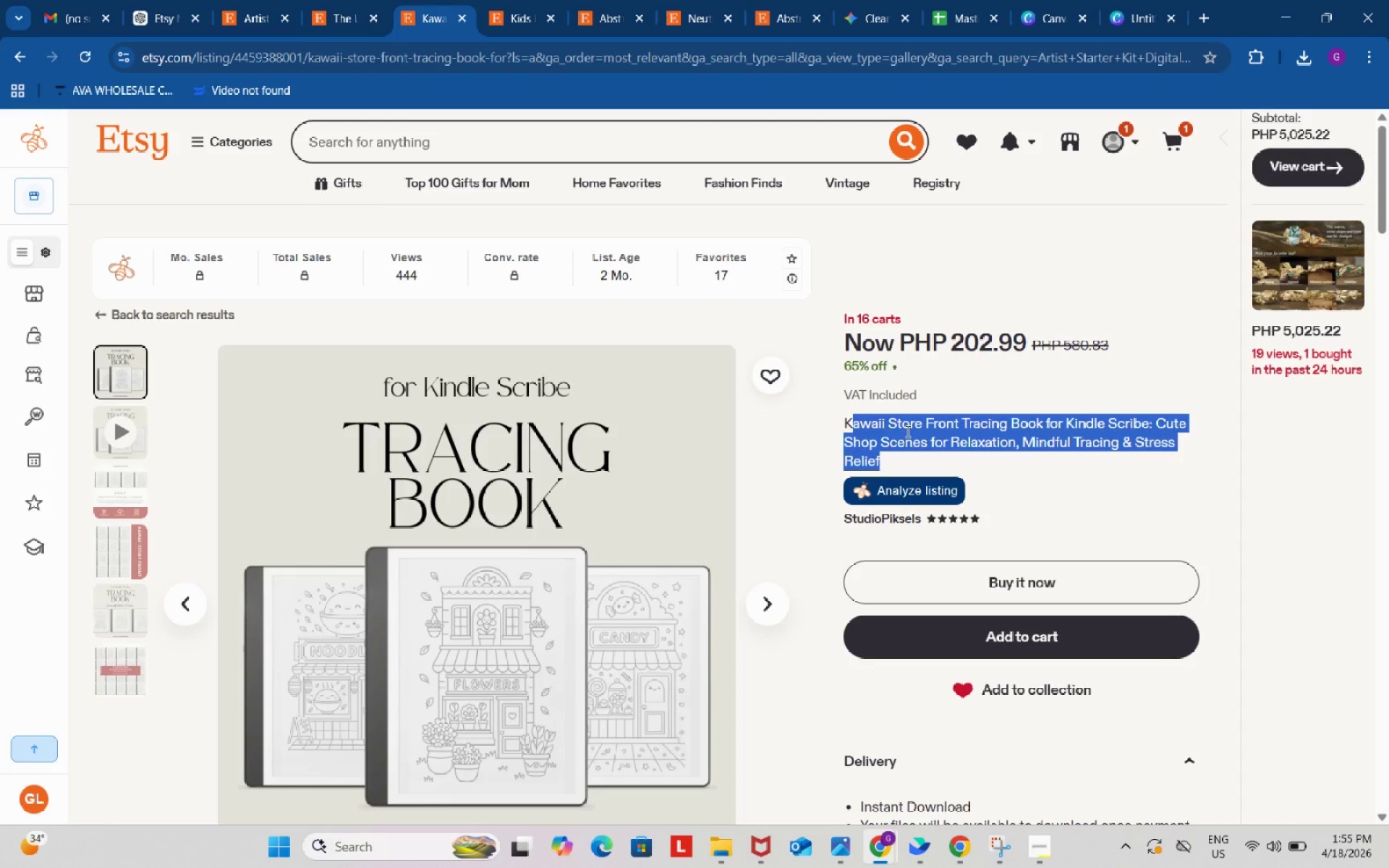 
left_click([906, 431])